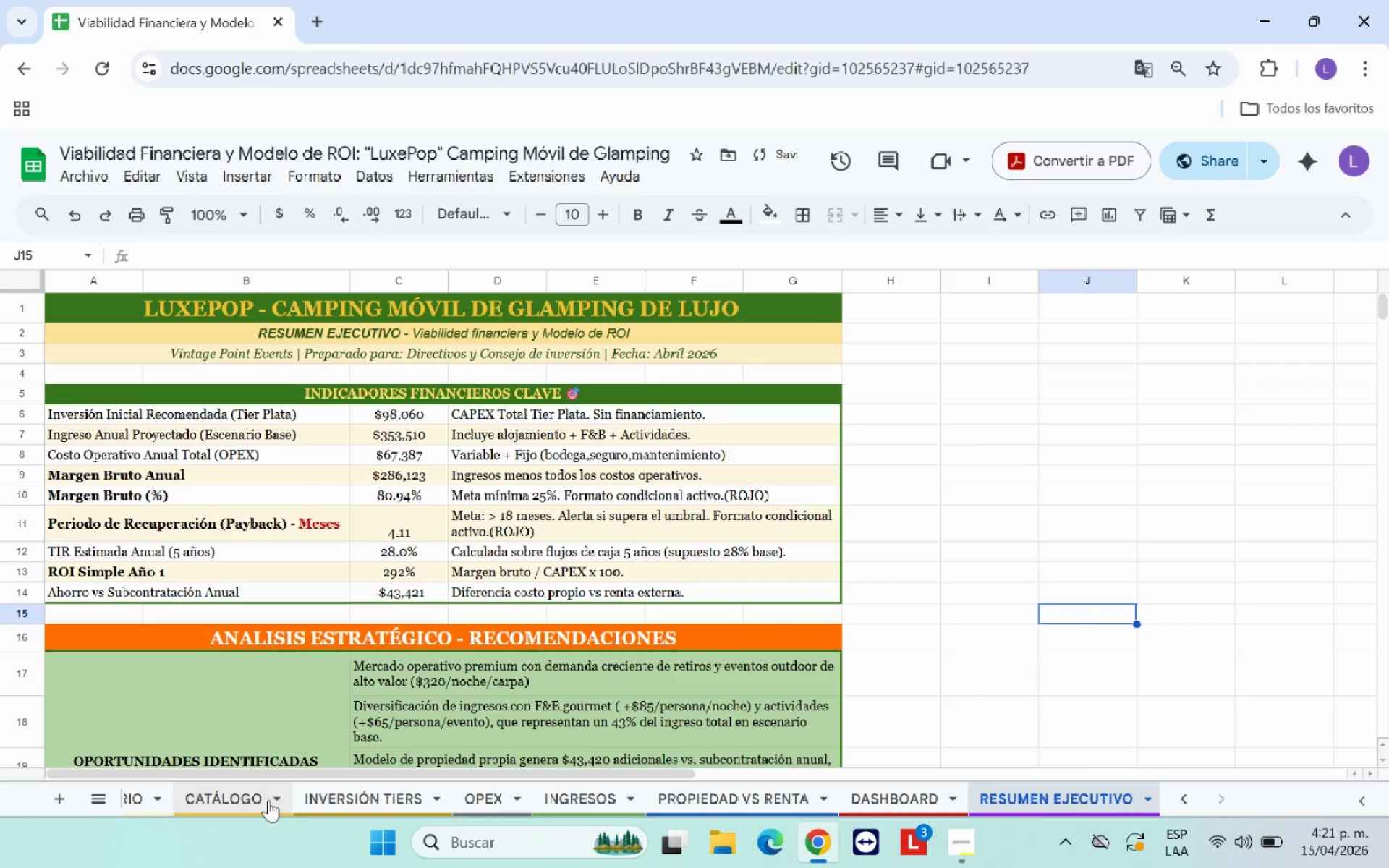 
left_click([141, 801])
 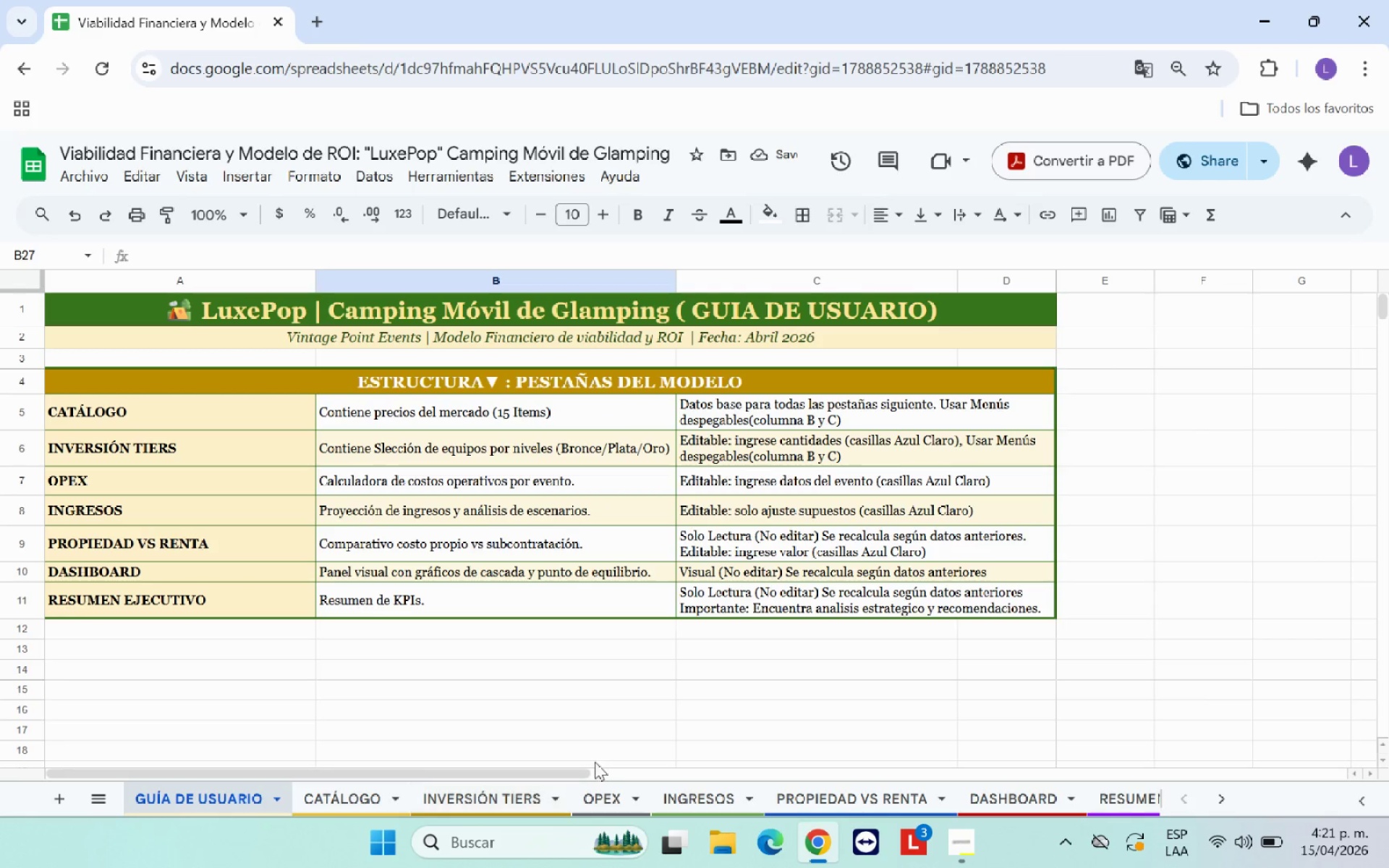 
left_click([635, 724])
 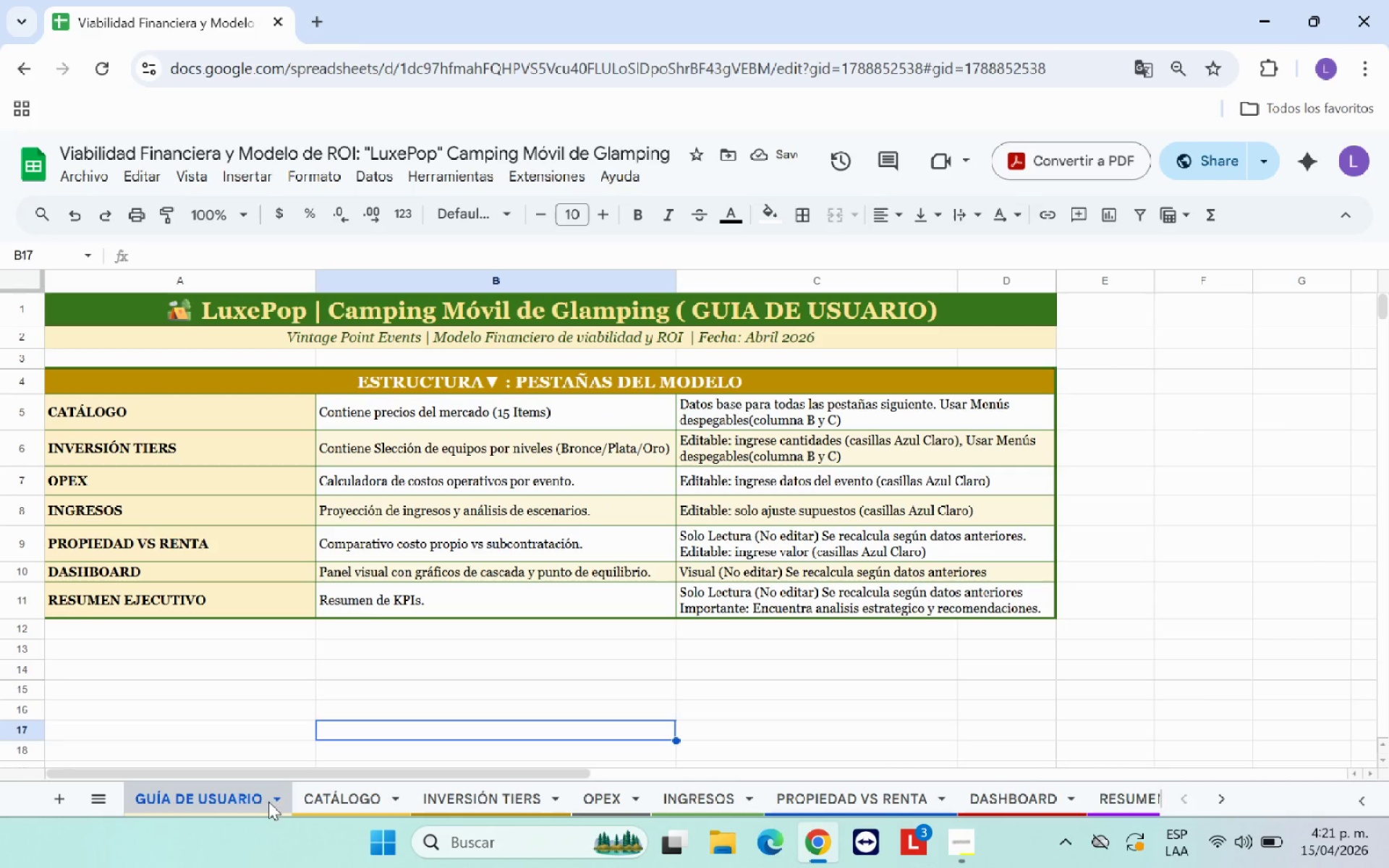 
left_click([277, 799])
 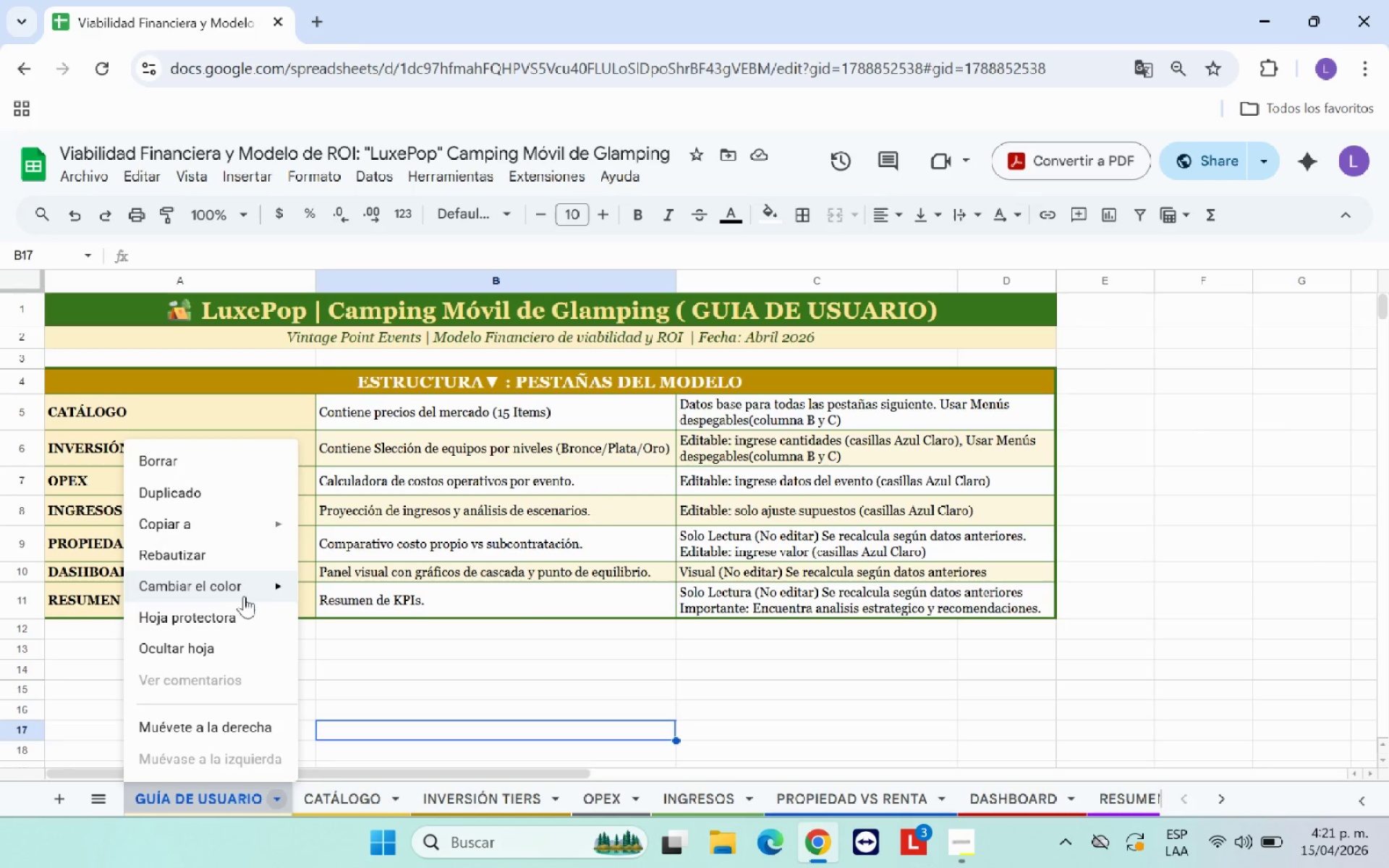 
left_click([246, 589])
 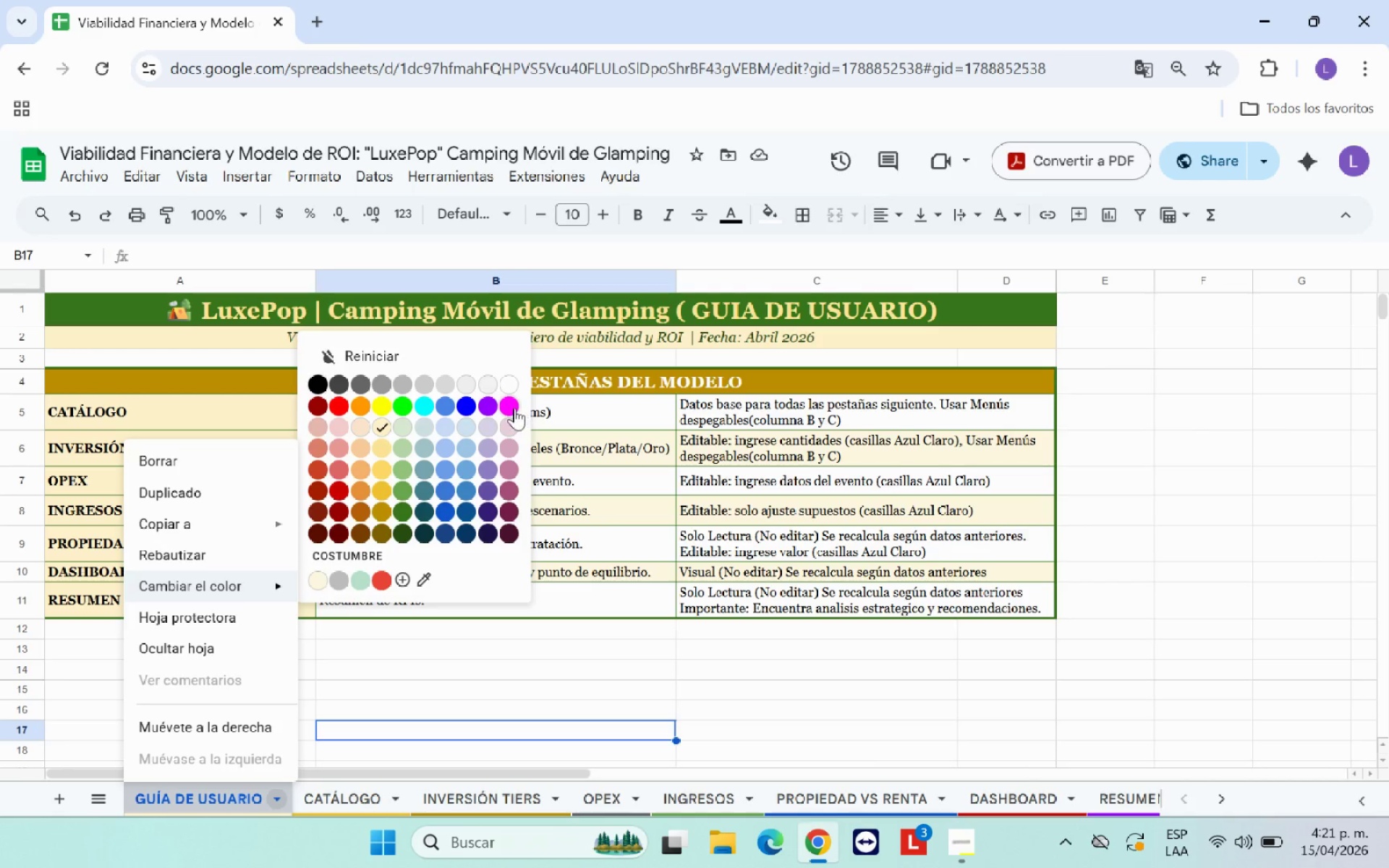 
mouse_move([506, 470])
 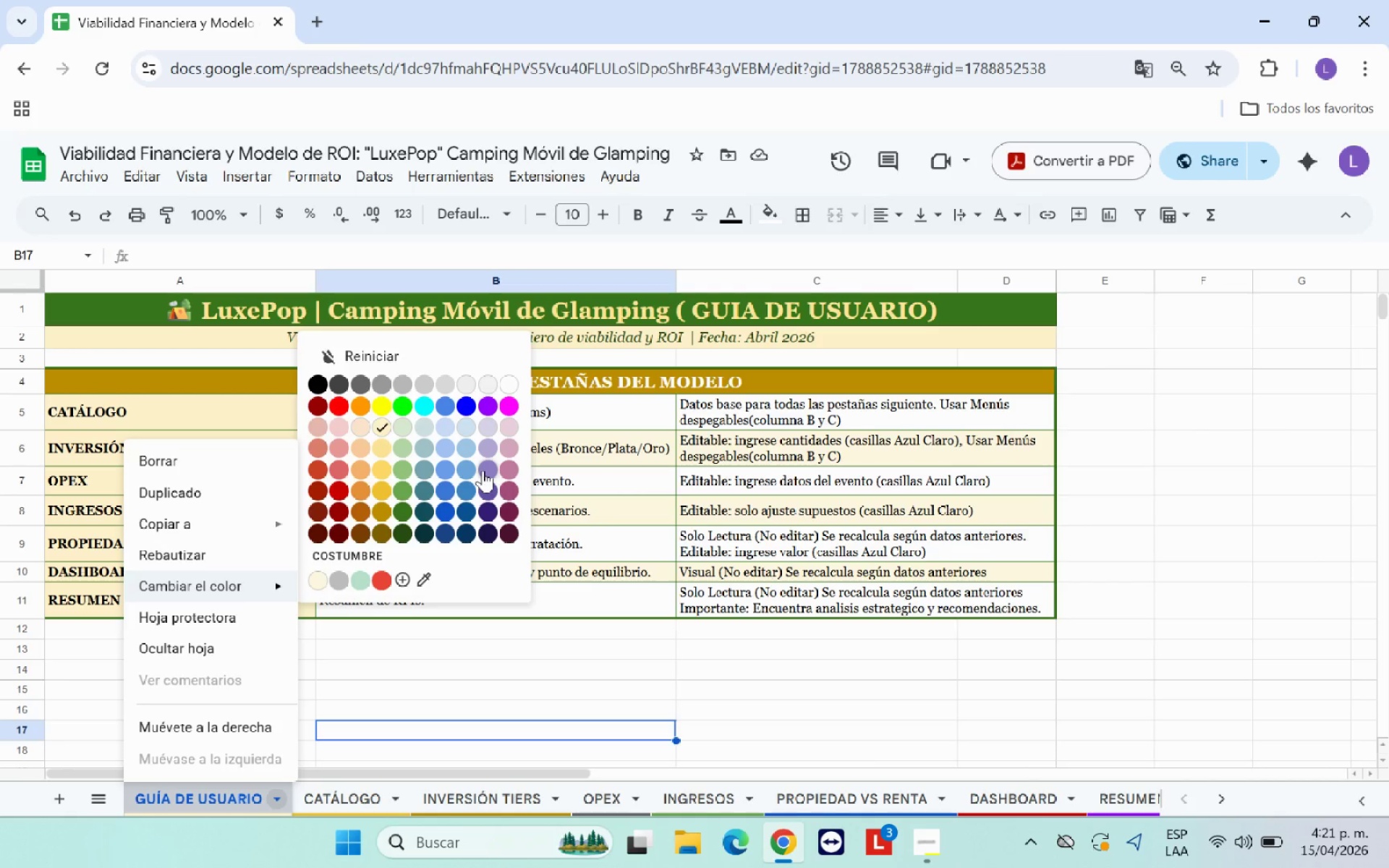 
left_click([483, 470])
 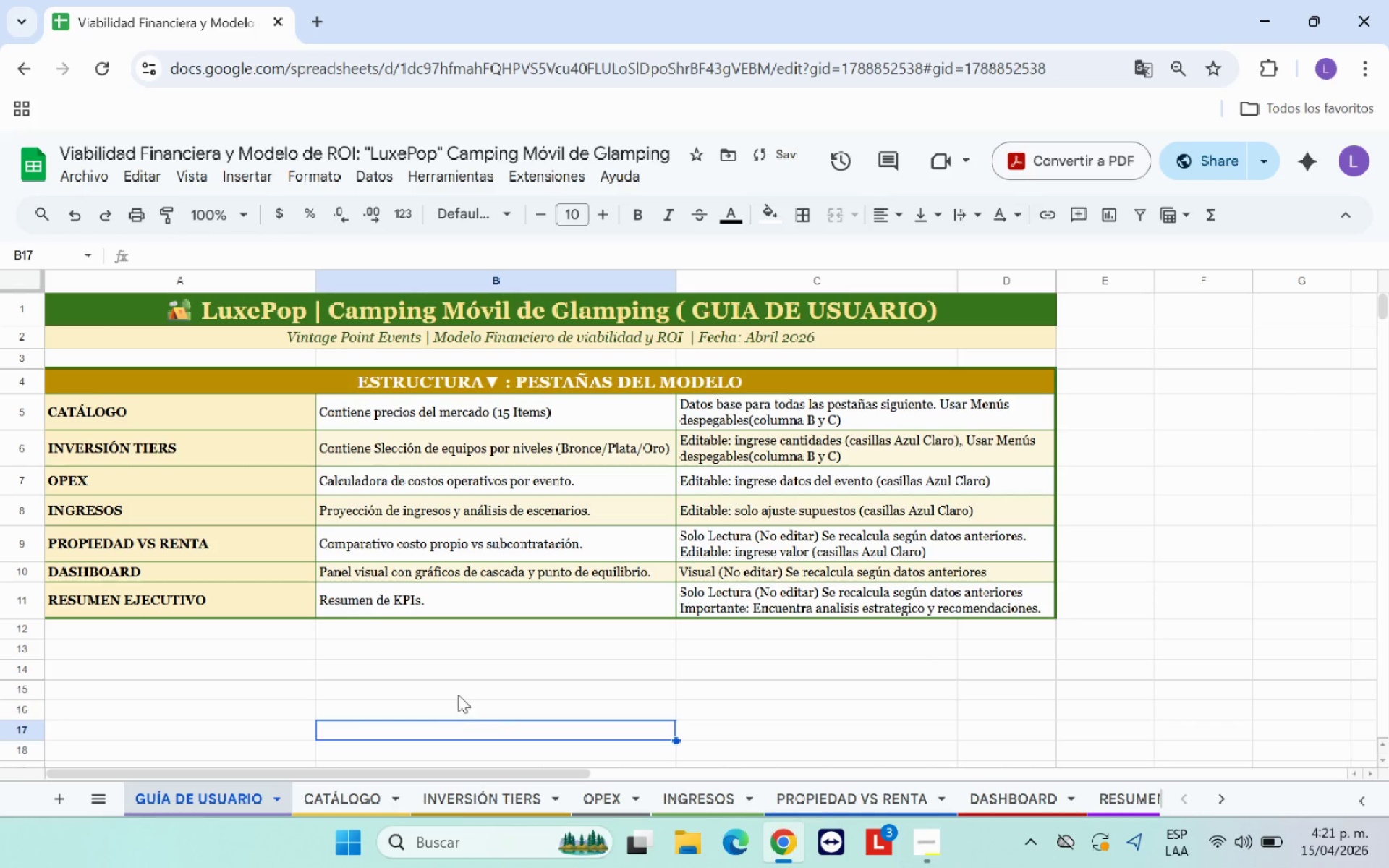 
left_click([464, 673])
 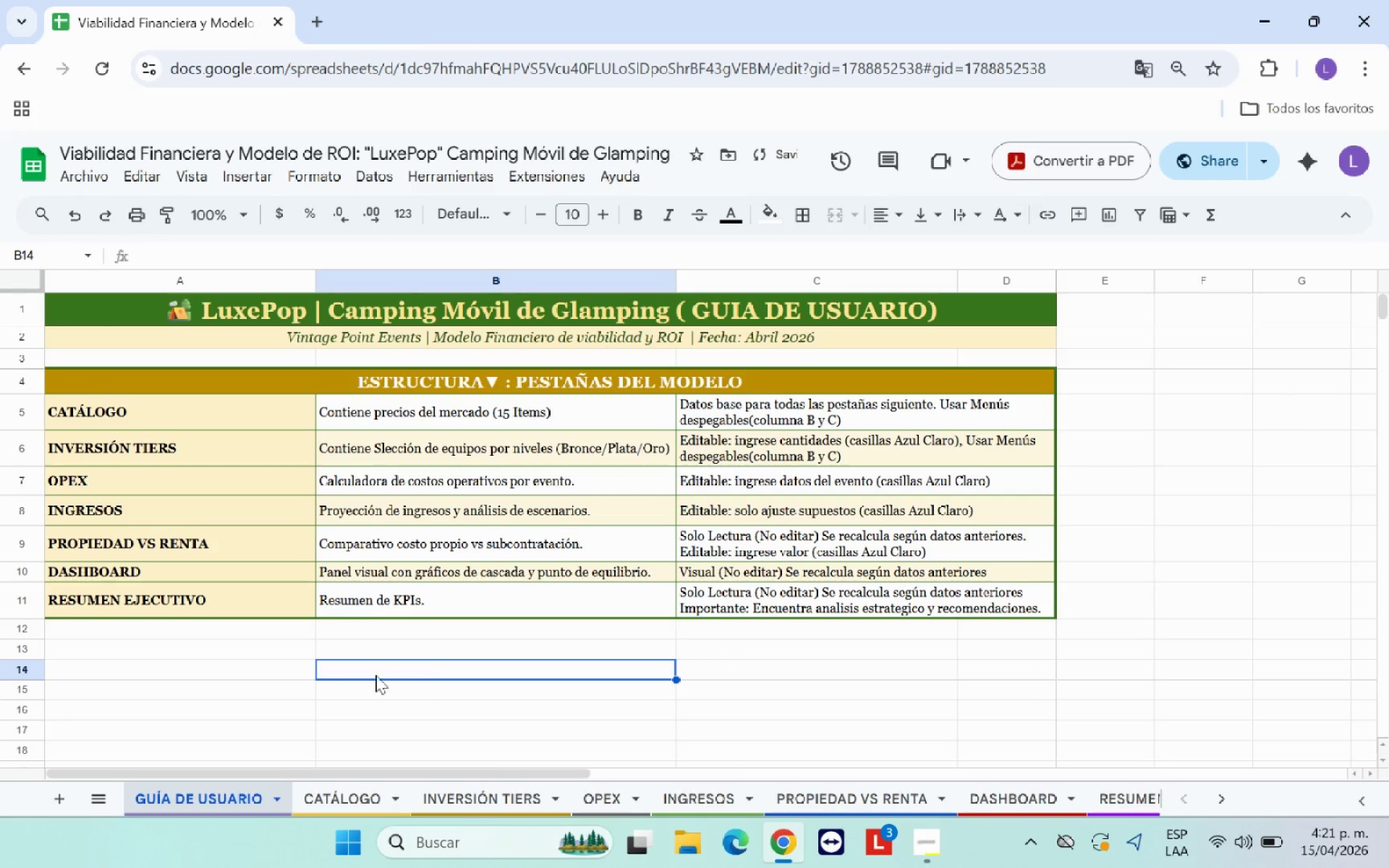 
scroll: coordinate [322, 678], scroll_direction: up, amount: 2.0
 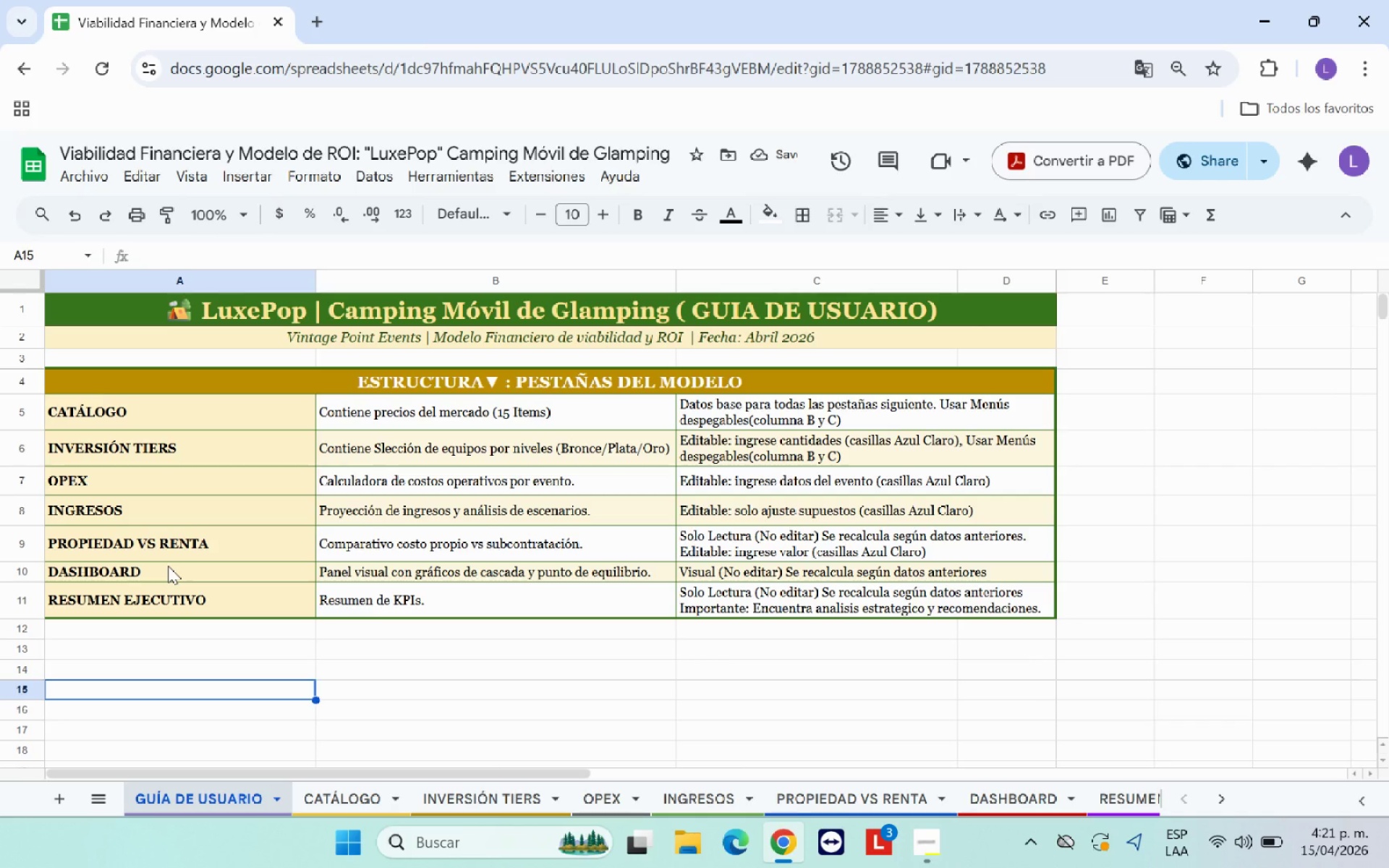 
left_click([133, 571])
 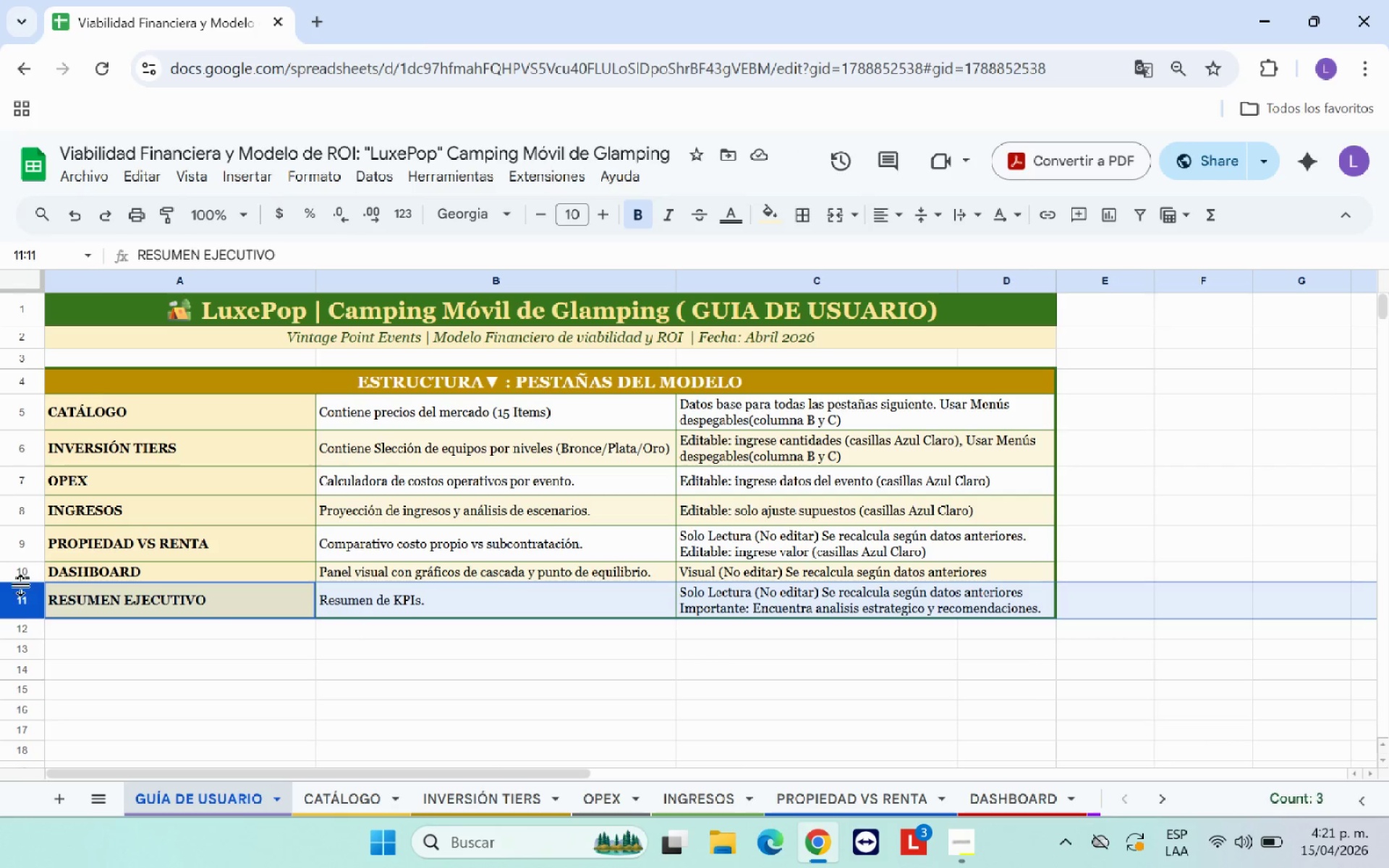 
left_click_drag(start_coordinate=[21, 585], to_coordinate=[19, 623])
 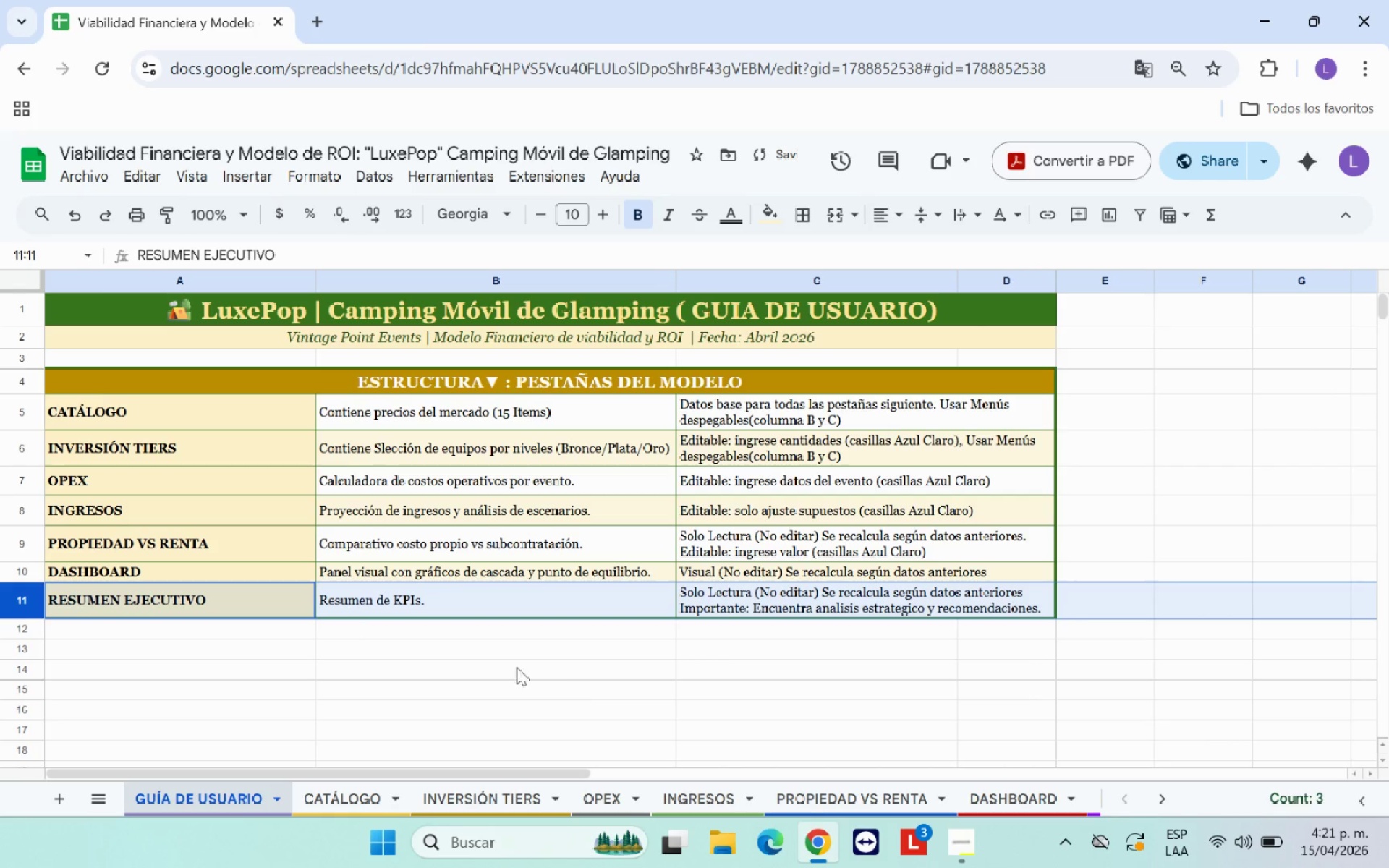 
left_click([441, 658])
 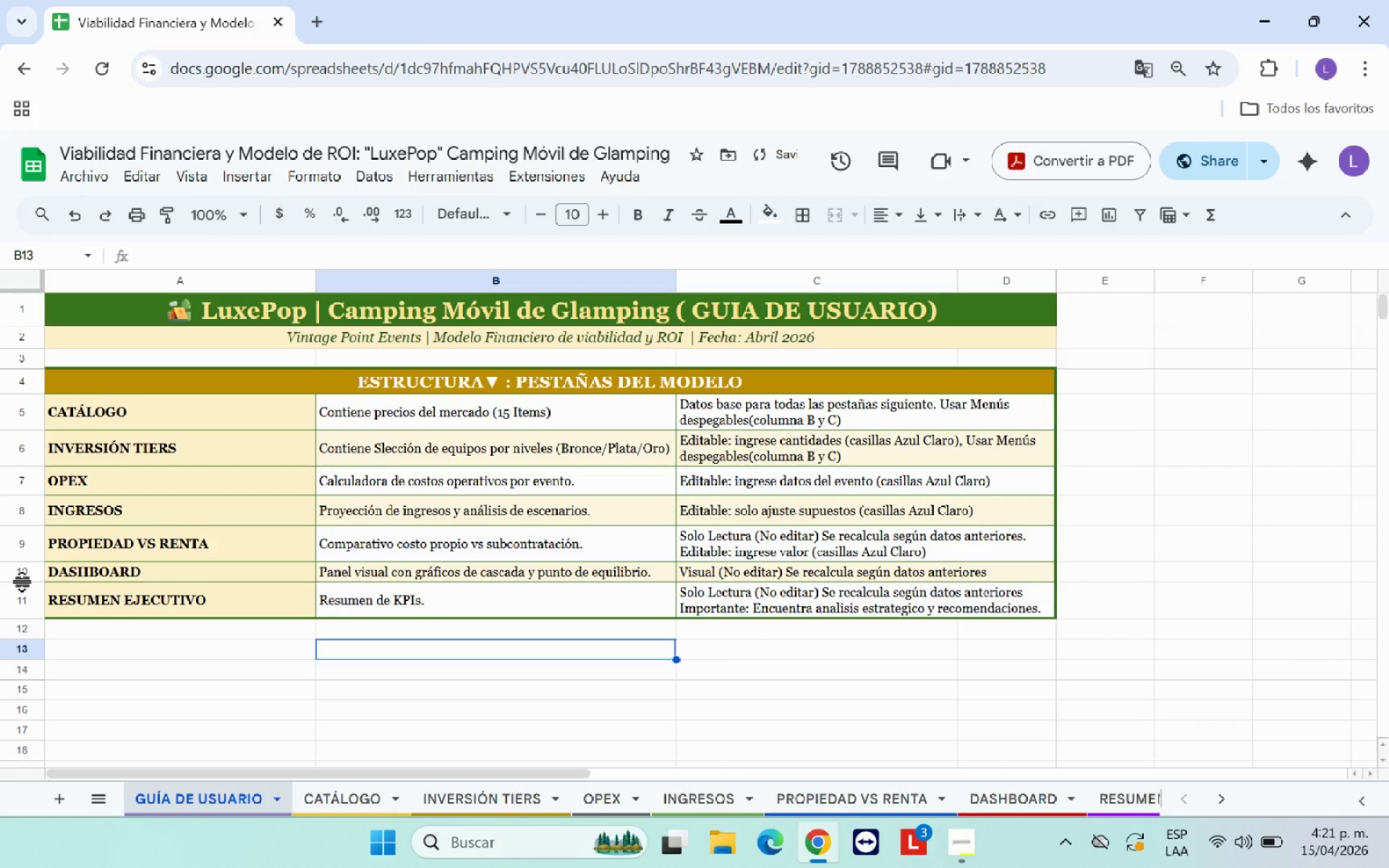 
left_click_drag(start_coordinate=[23, 582], to_coordinate=[23, 605])
 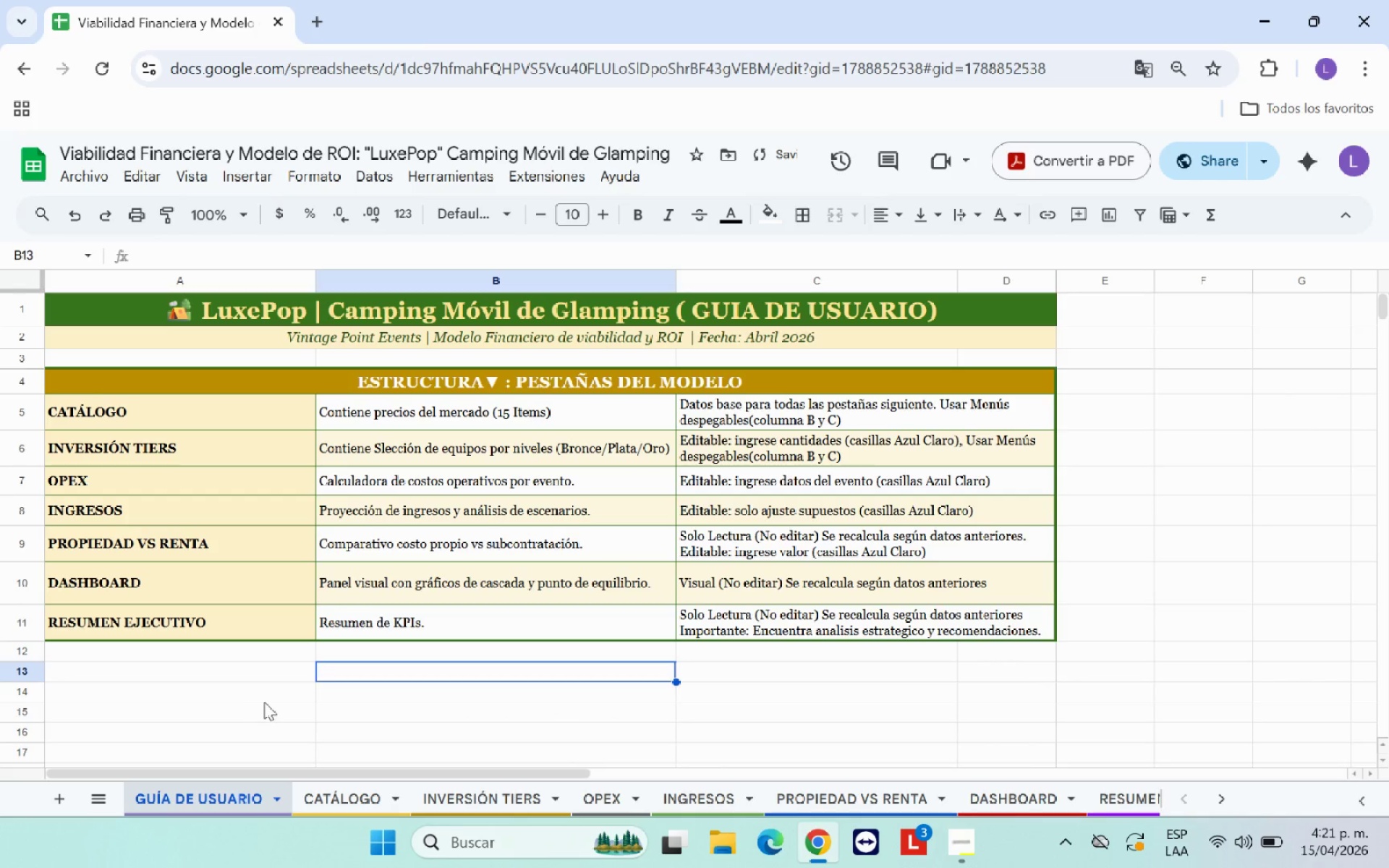 
left_click([268, 702])
 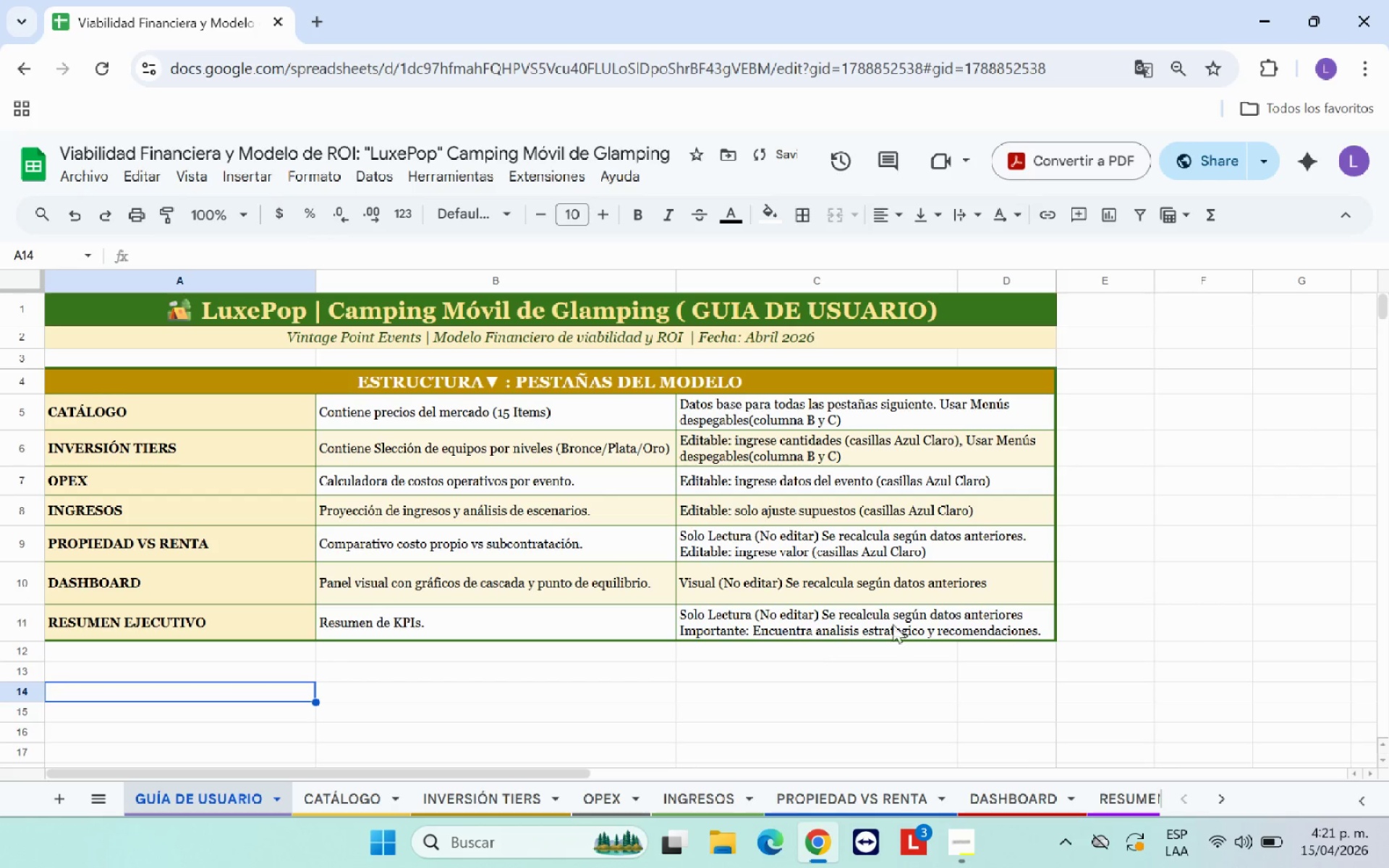 
left_click([1248, 559])
 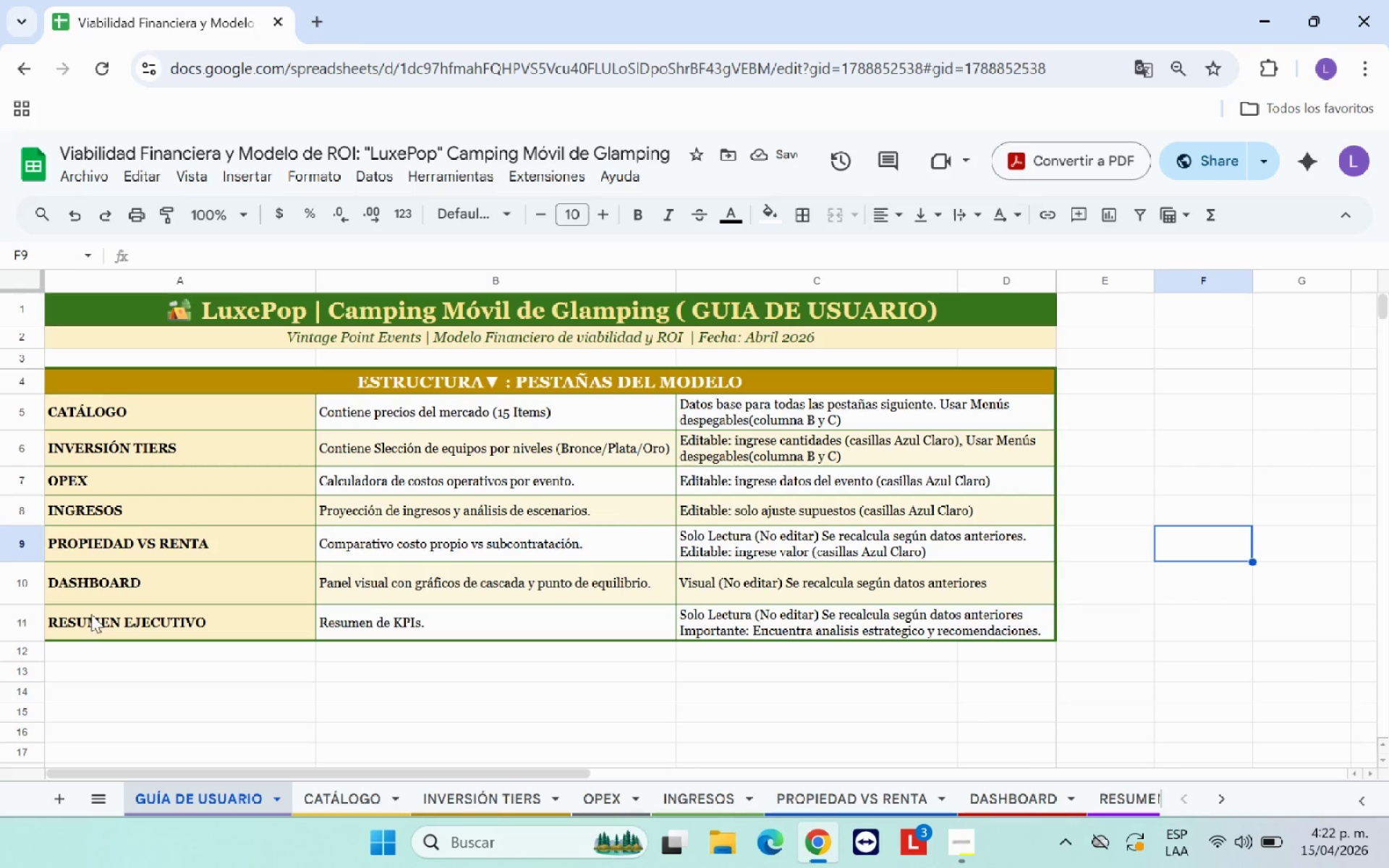 
scroll: coordinate [443, 452], scroll_direction: up, amount: 10.0
 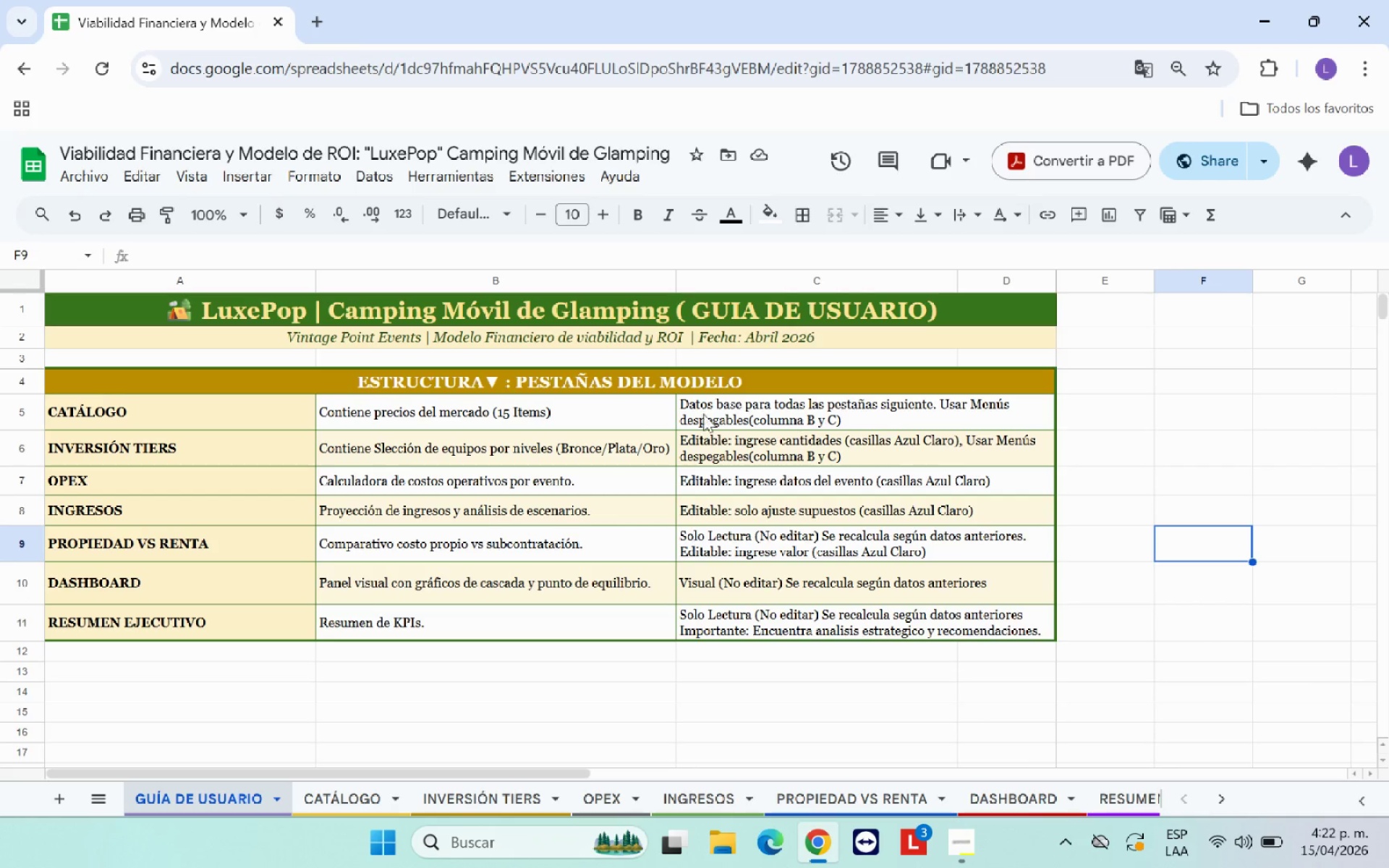 
left_click([214, 410])
 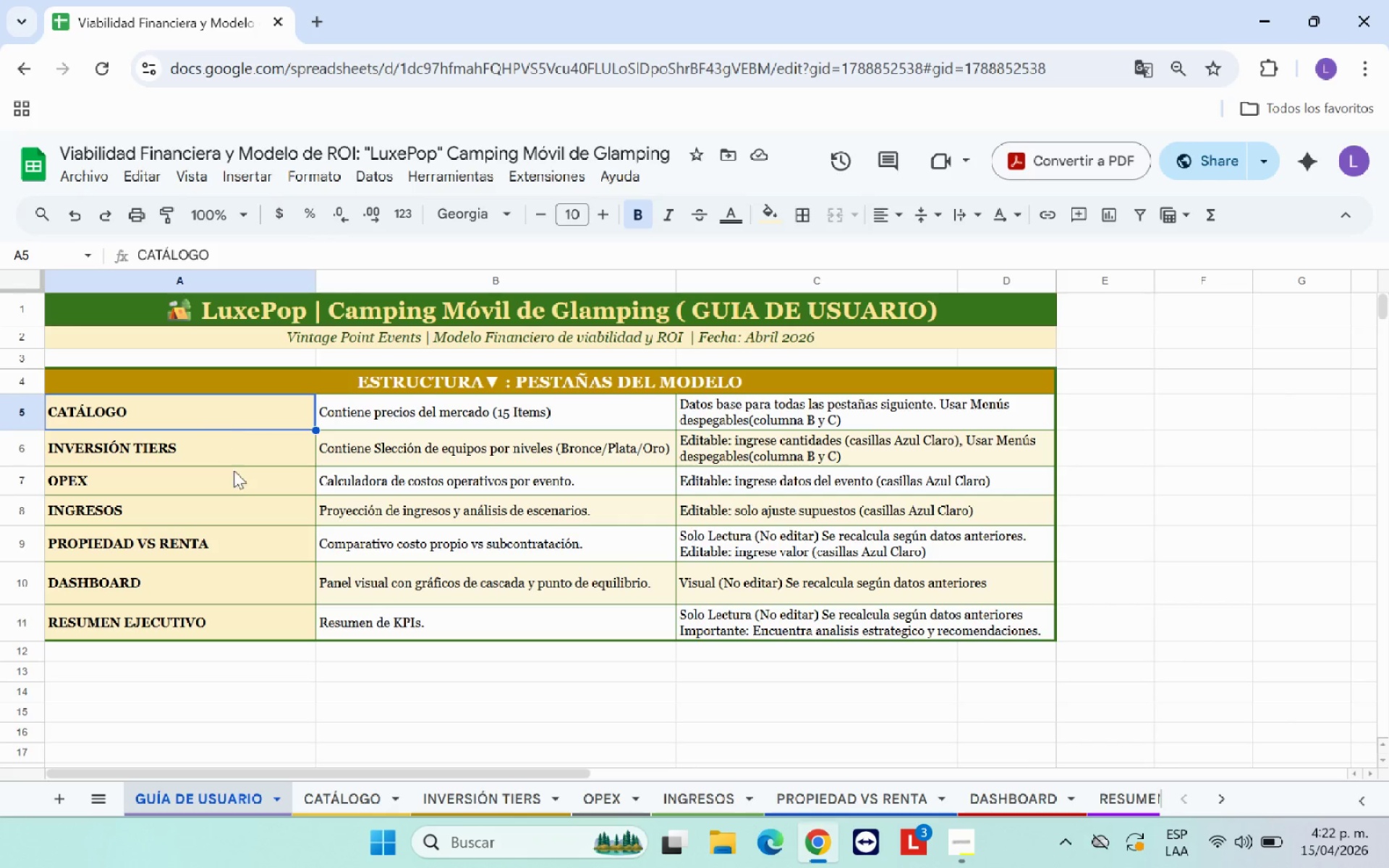 
left_click([237, 493])
 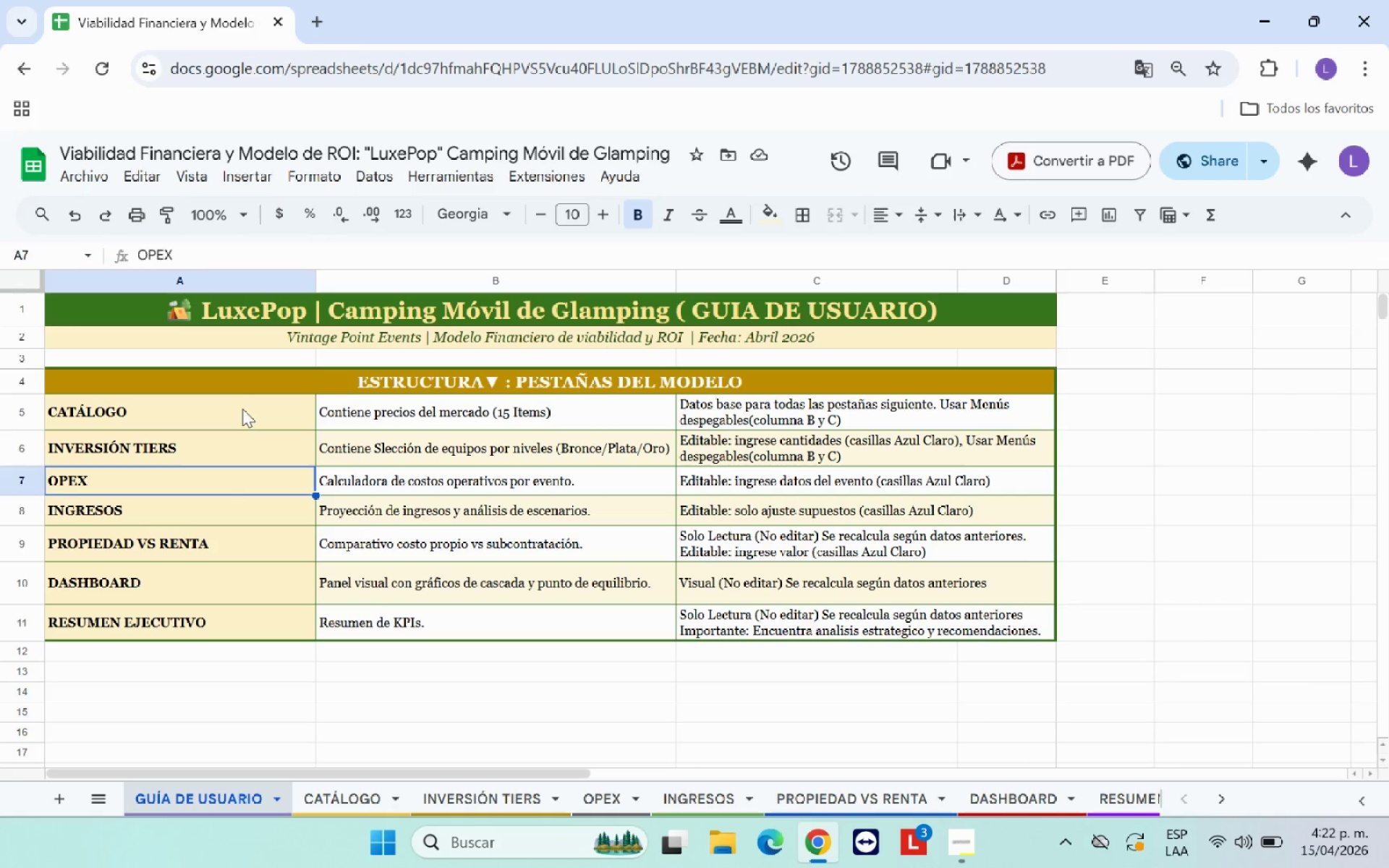 
left_click_drag(start_coordinate=[245, 409], to_coordinate=[729, 624])
 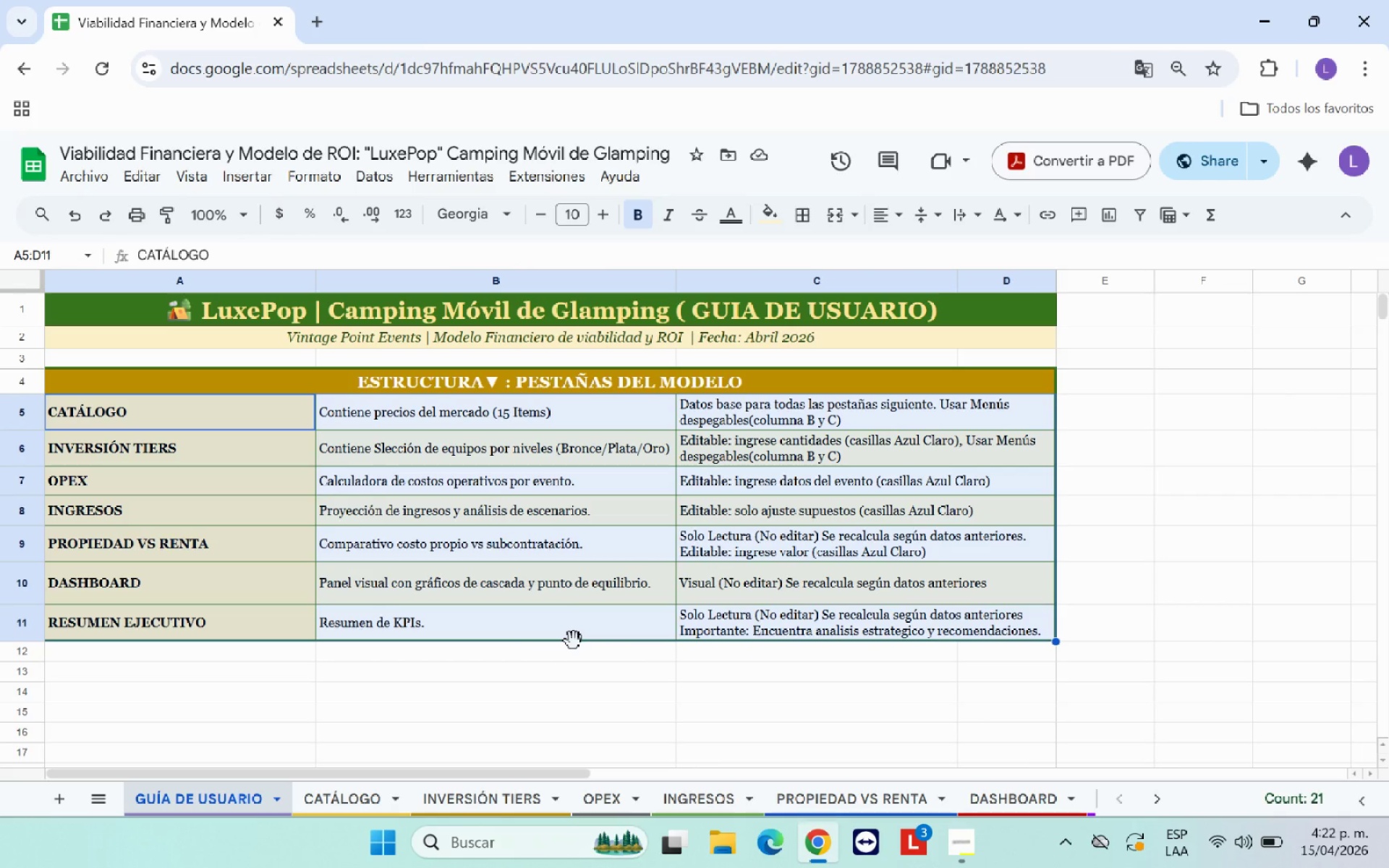 
left_click_drag(start_coordinate=[574, 641], to_coordinate=[572, 658])
 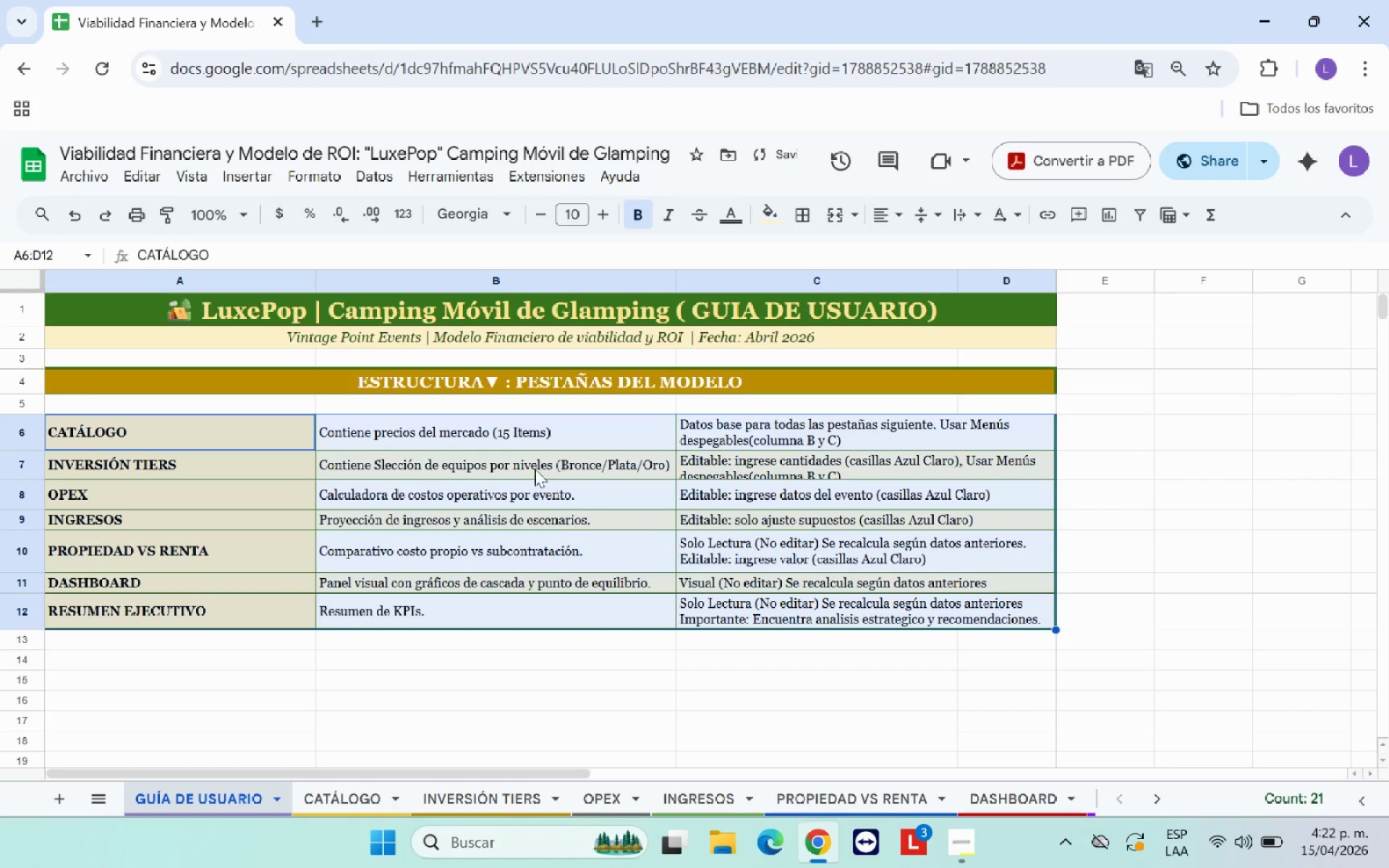 
left_click([502, 433])
 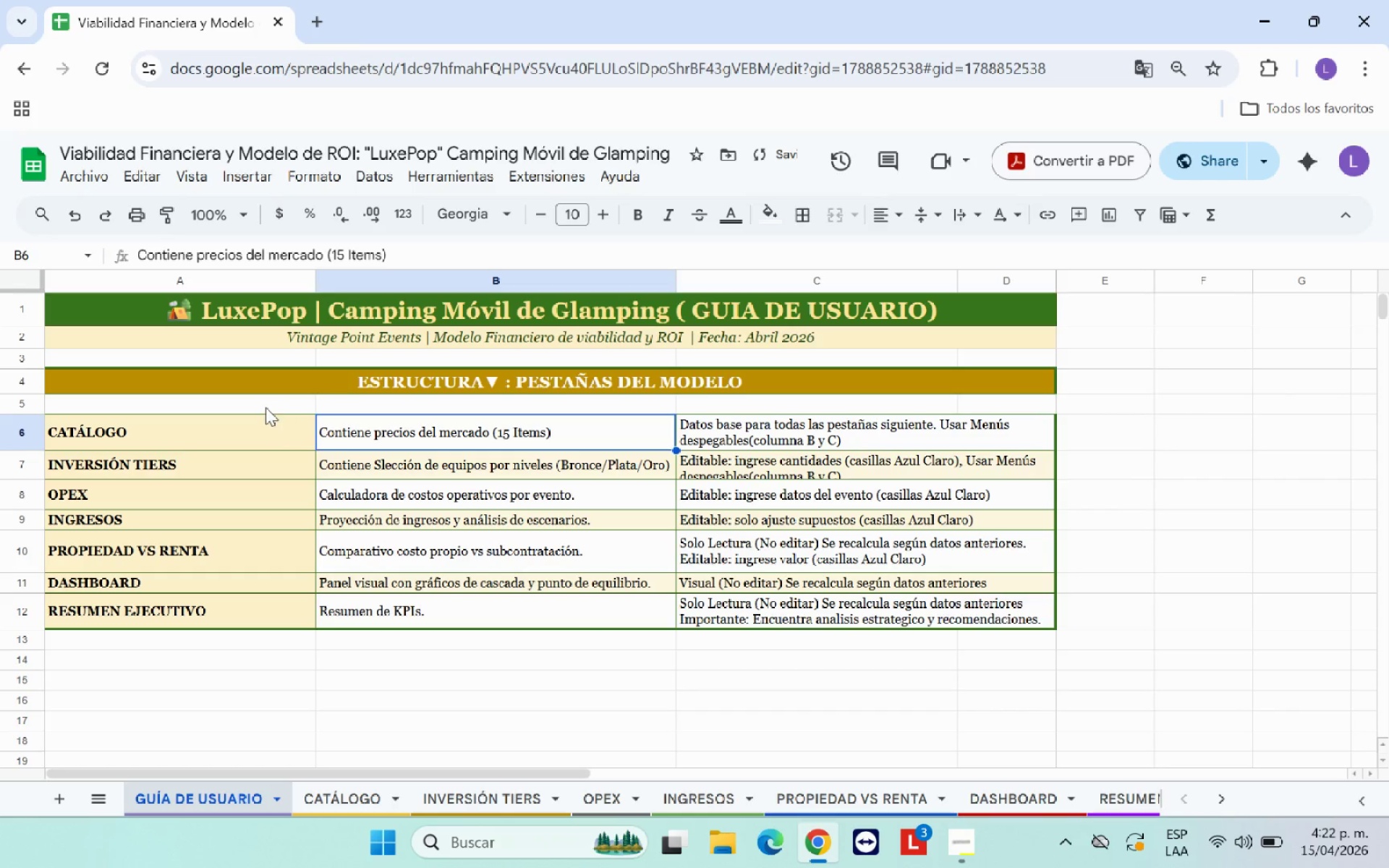 
left_click([263, 405])
 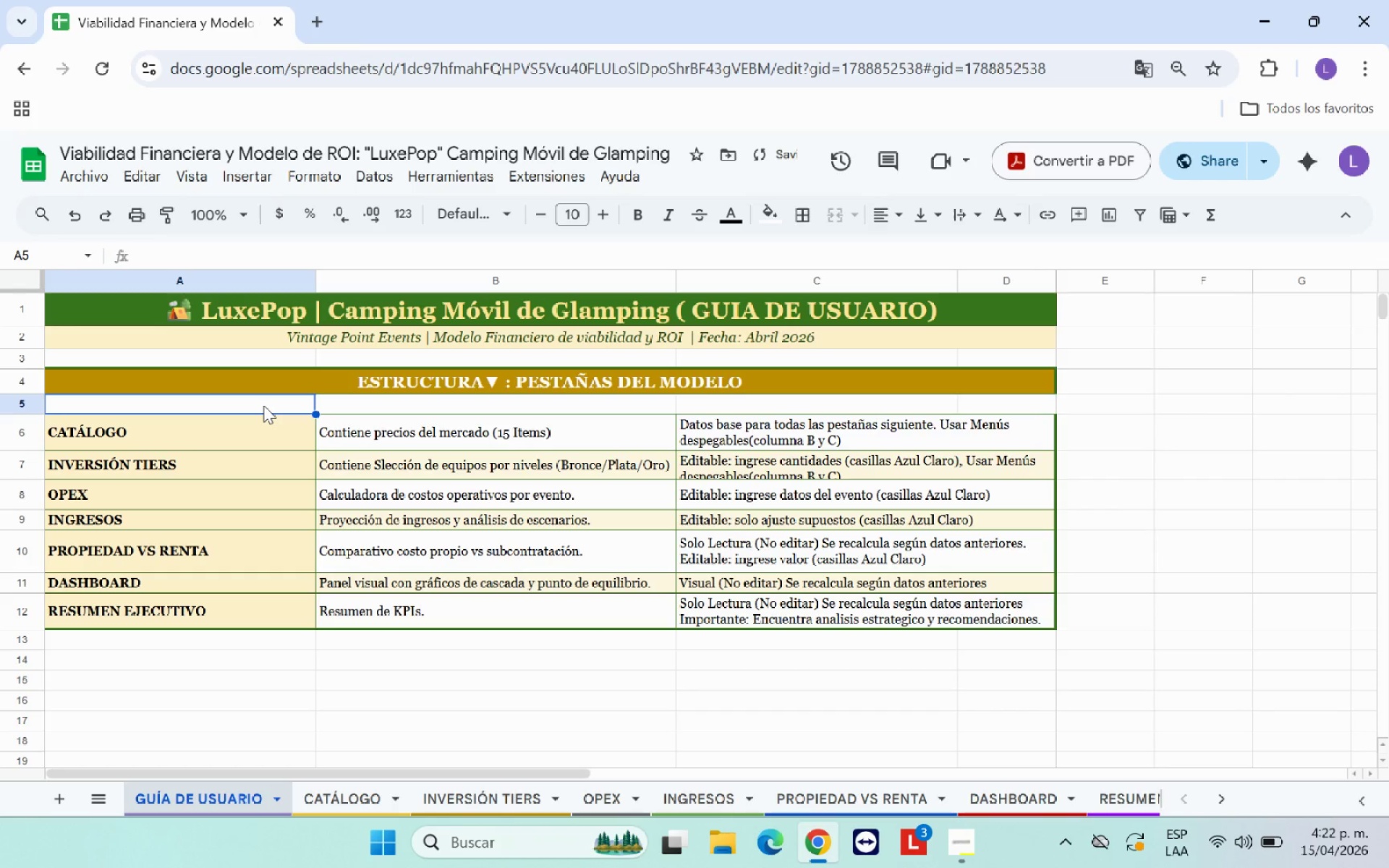 
type(PRE)
key(Backspace)
key(Backspace)
type(ESTA`A)
 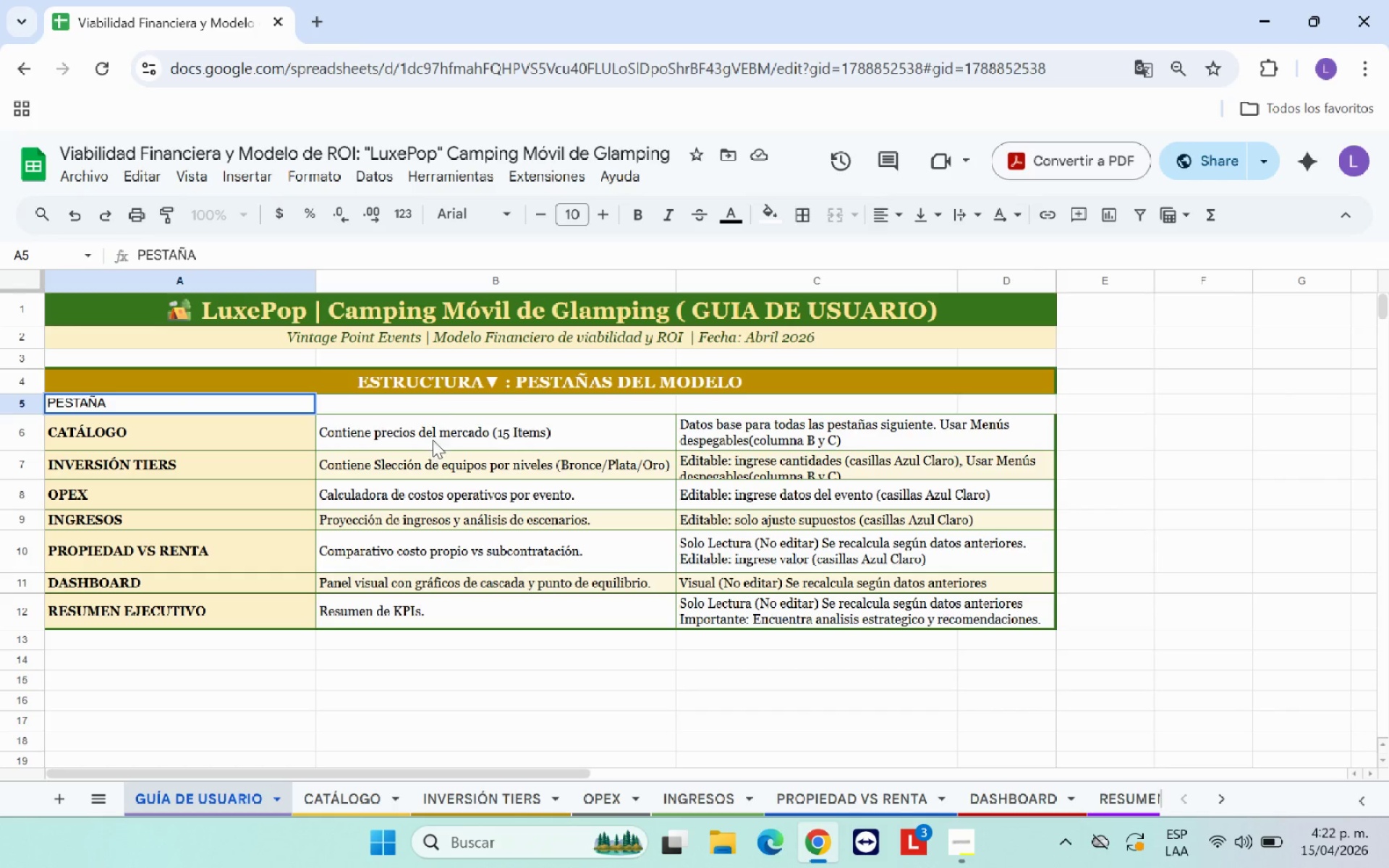 
left_click([451, 405])
 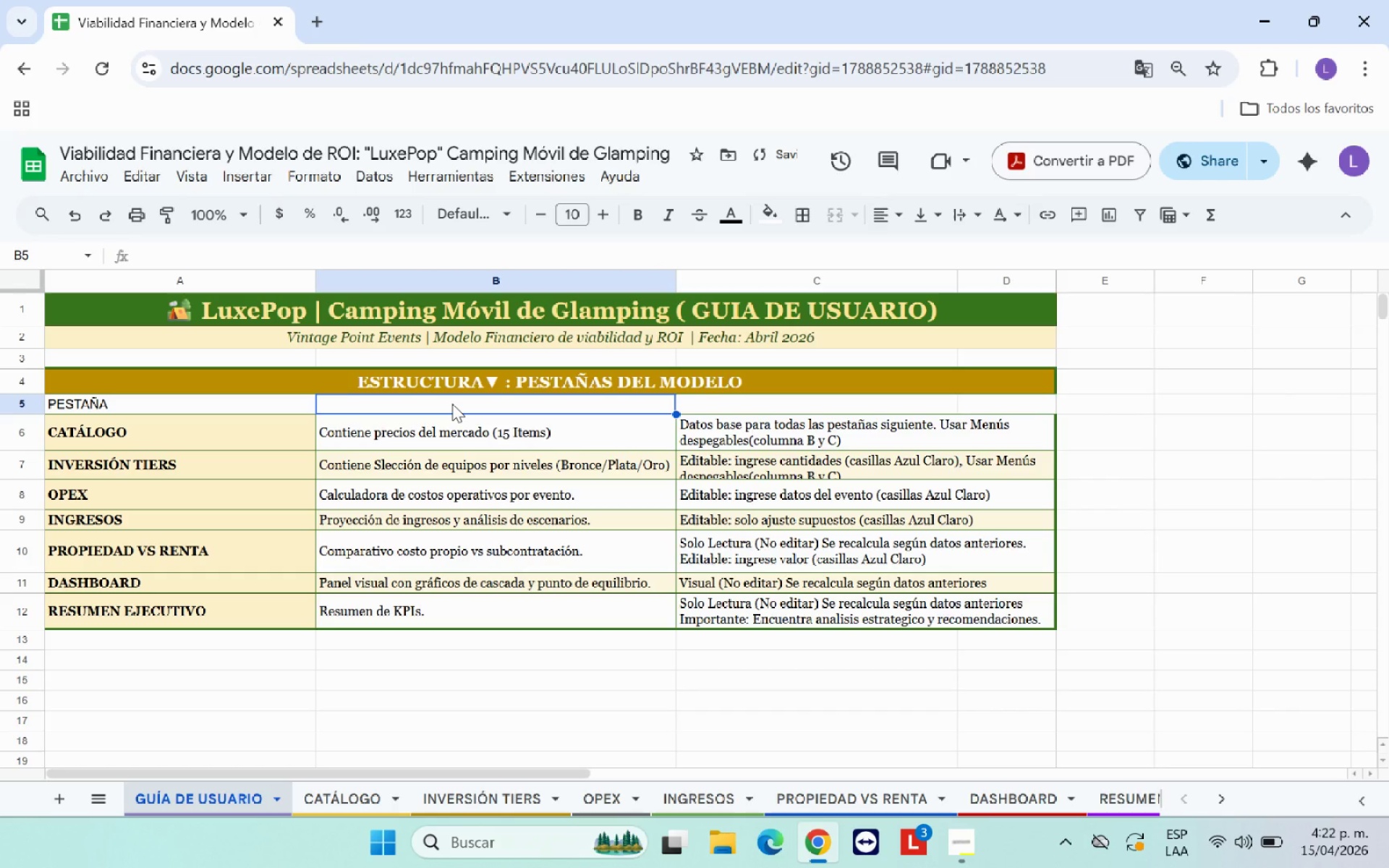 
type(CONTENIDO)
 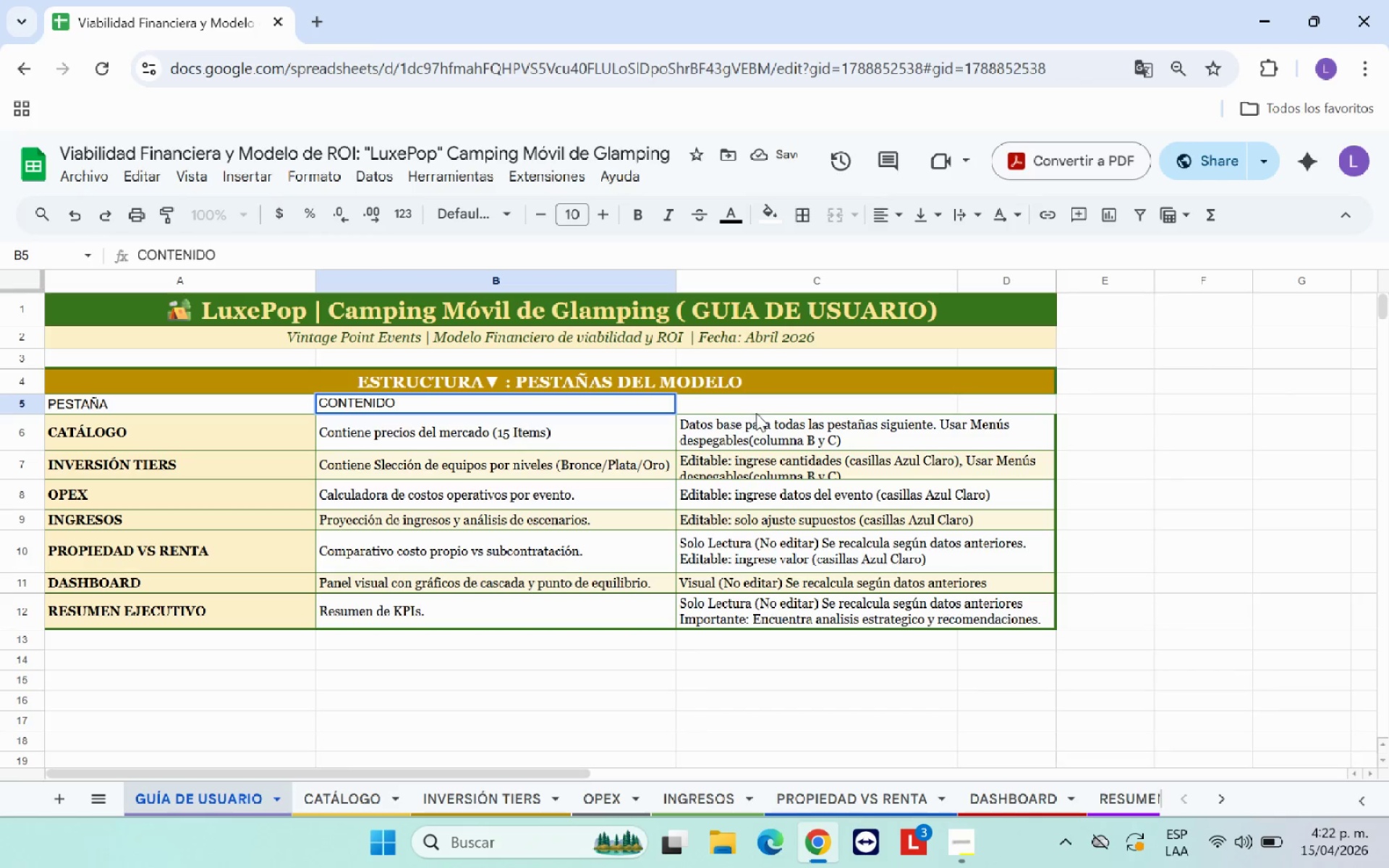 
left_click([761, 409])
 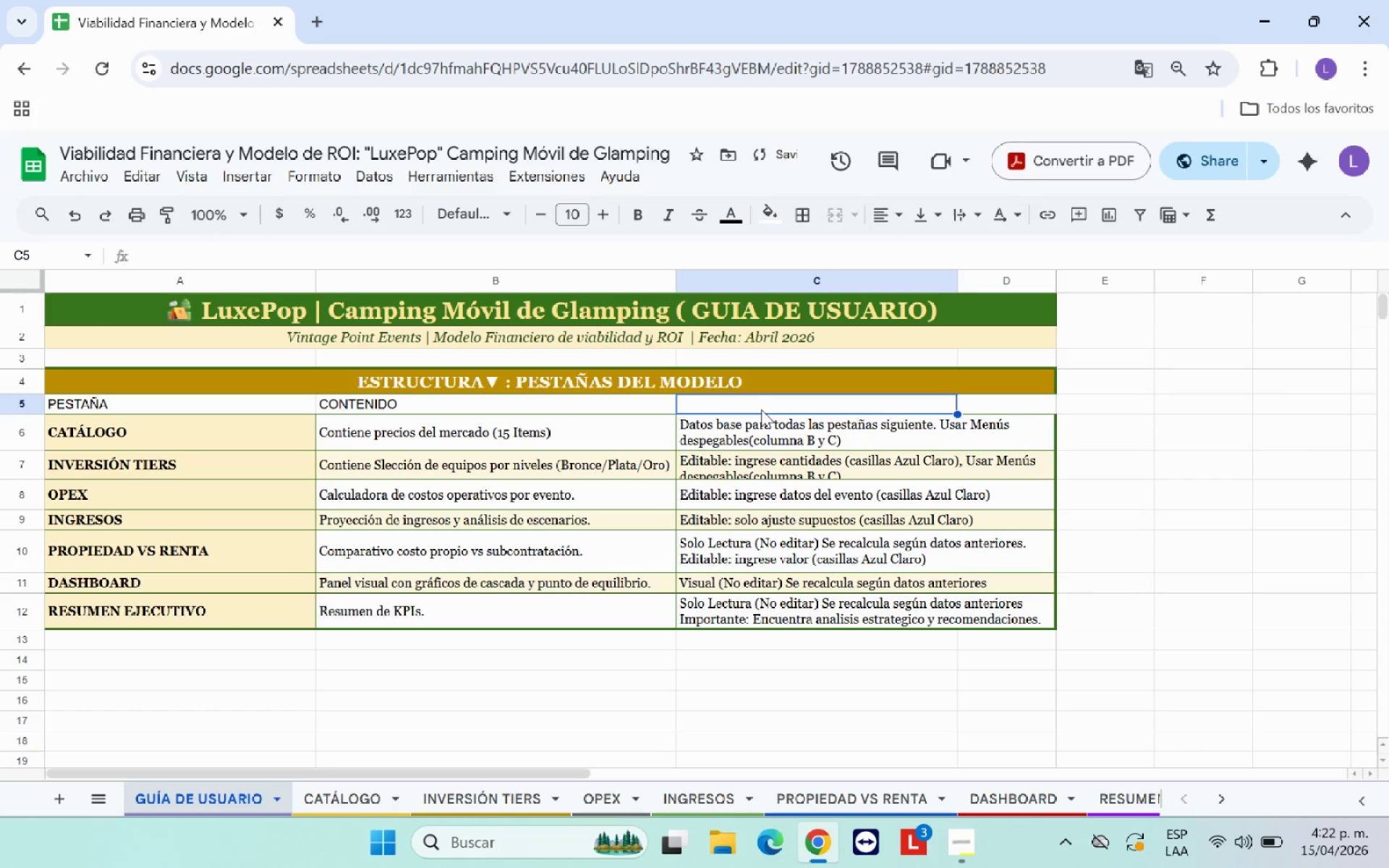 
type(INSTRUCCIONES USO)
 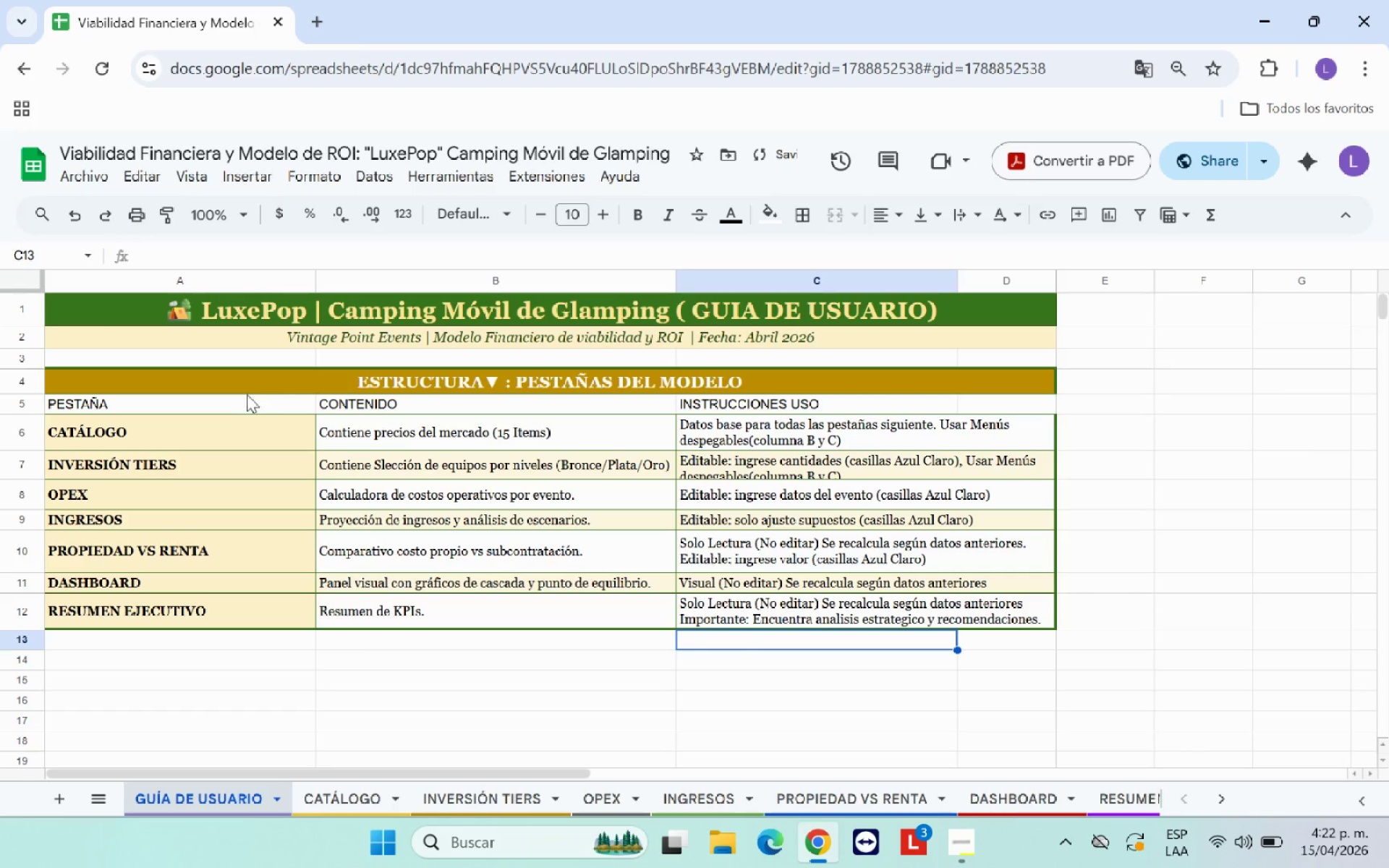 
left_click_drag(start_coordinate=[217, 404], to_coordinate=[747, 407])
 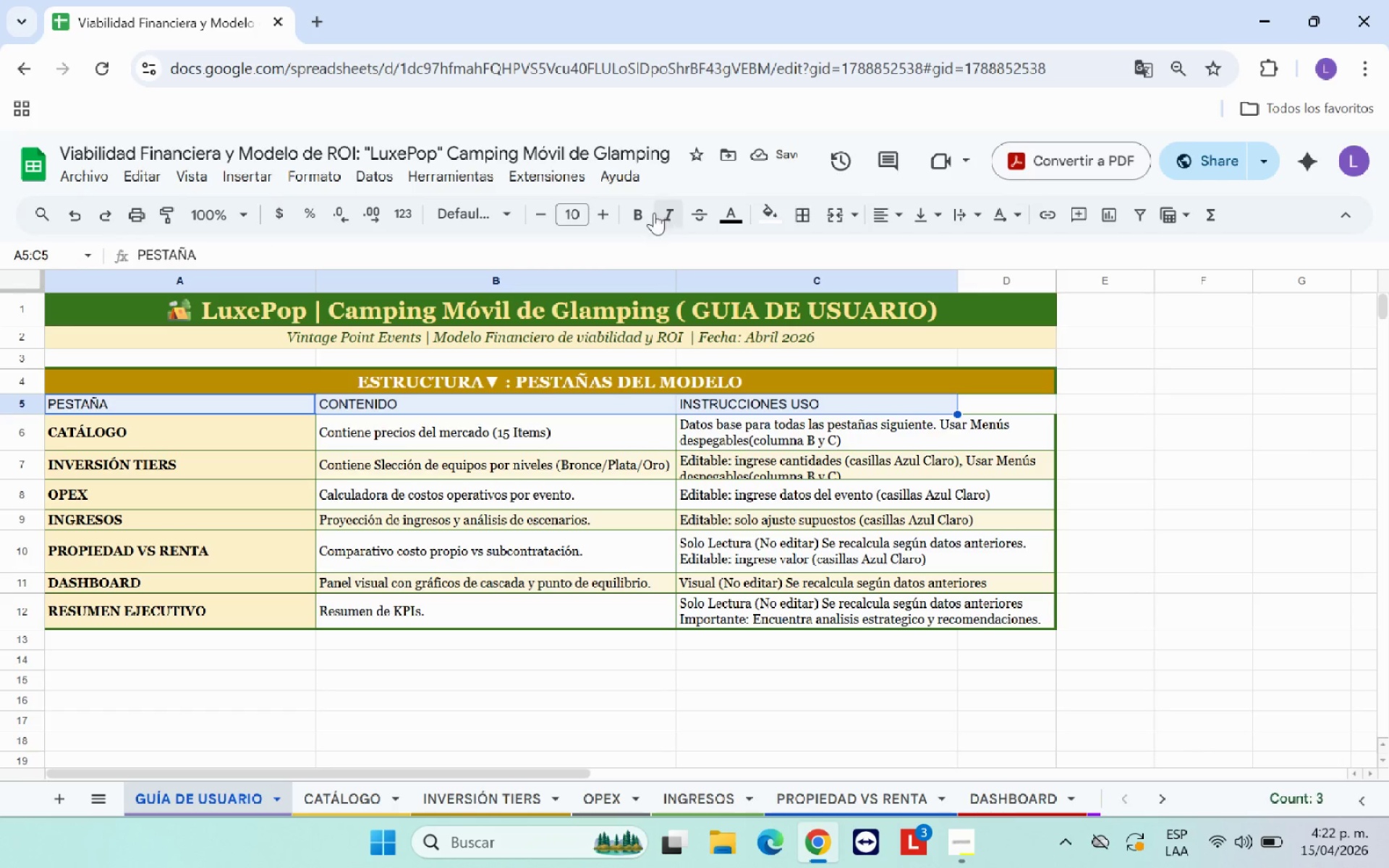 
left_click([645, 213])
 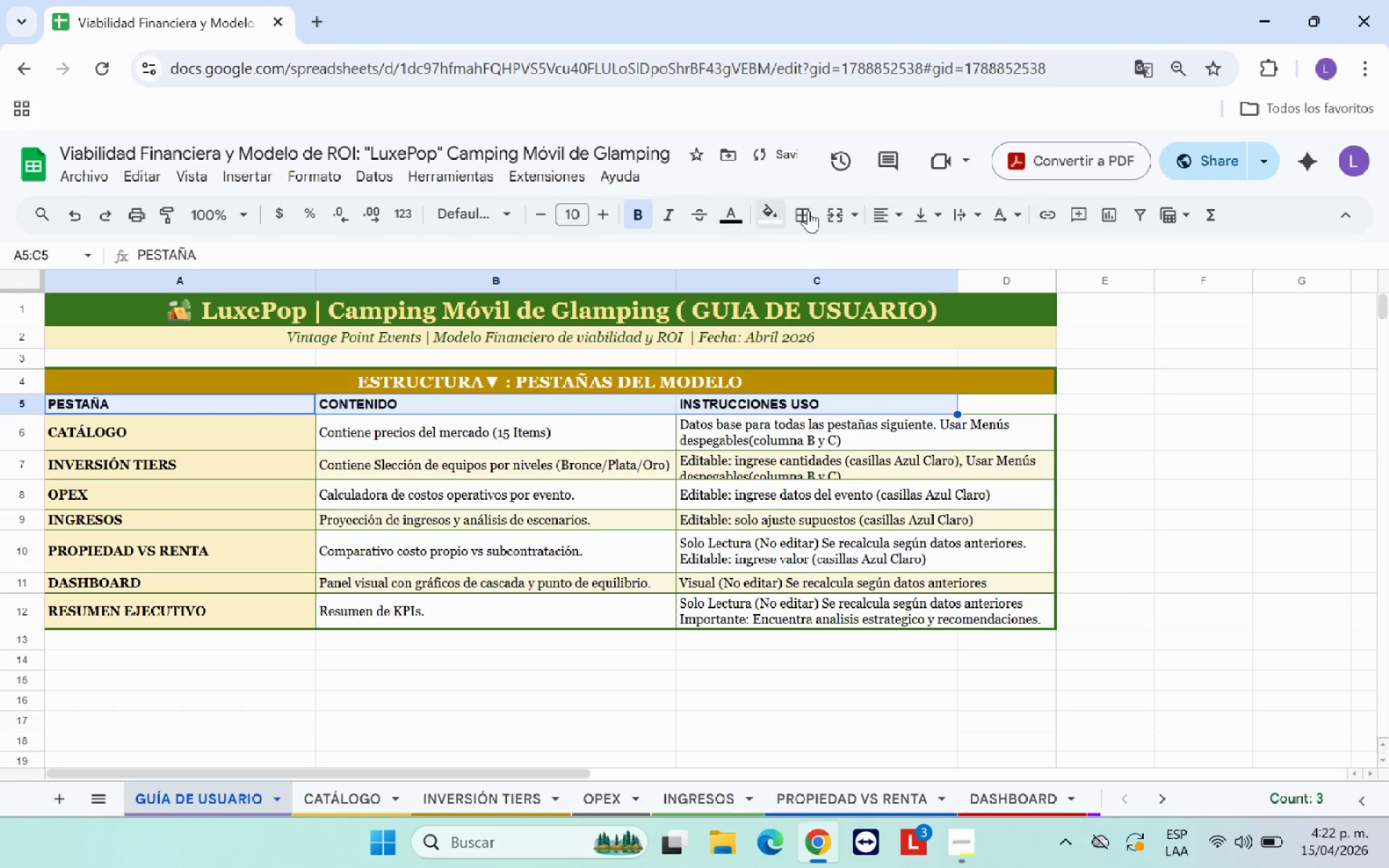 
left_click([880, 208])
 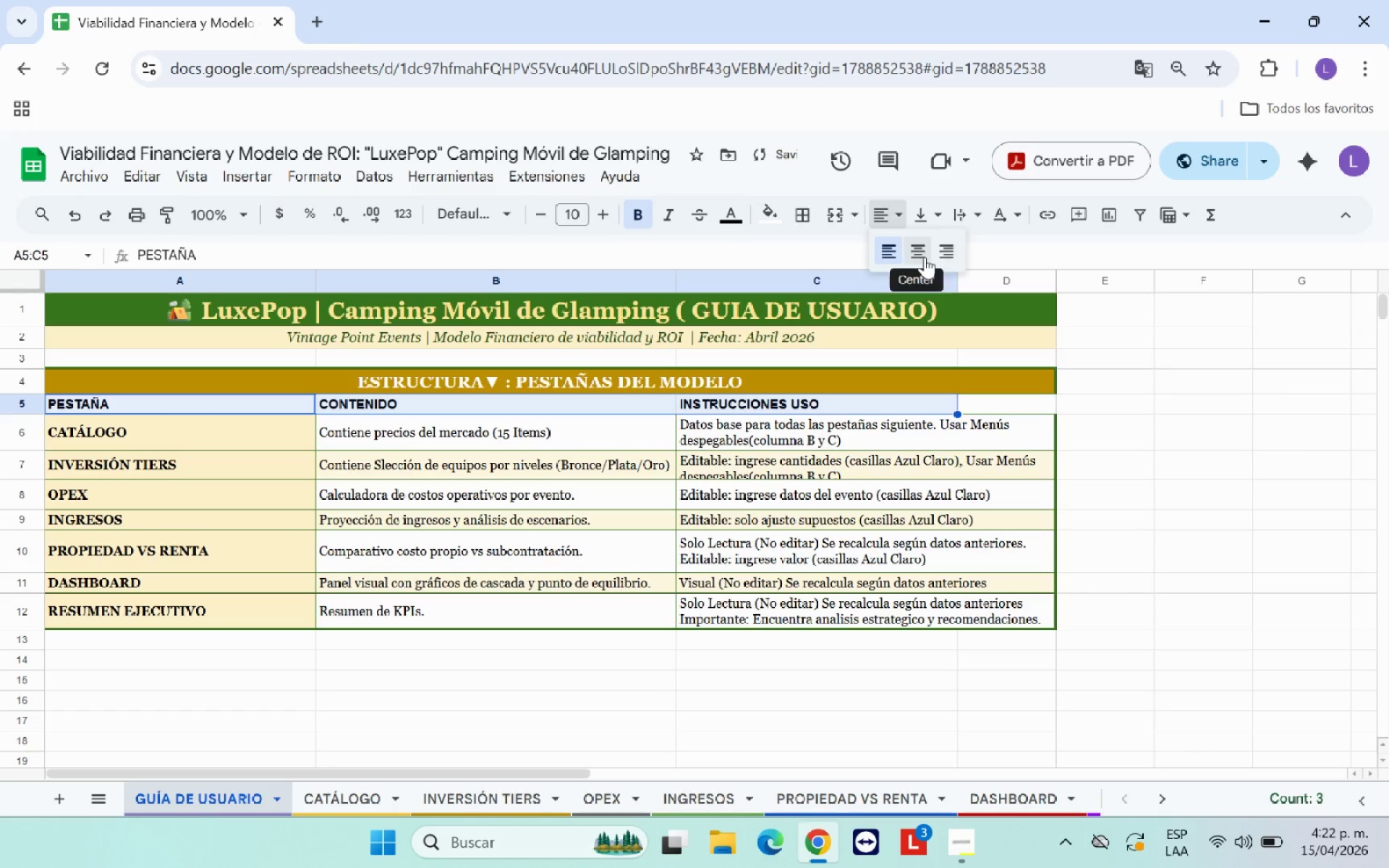 
left_click([925, 257])
 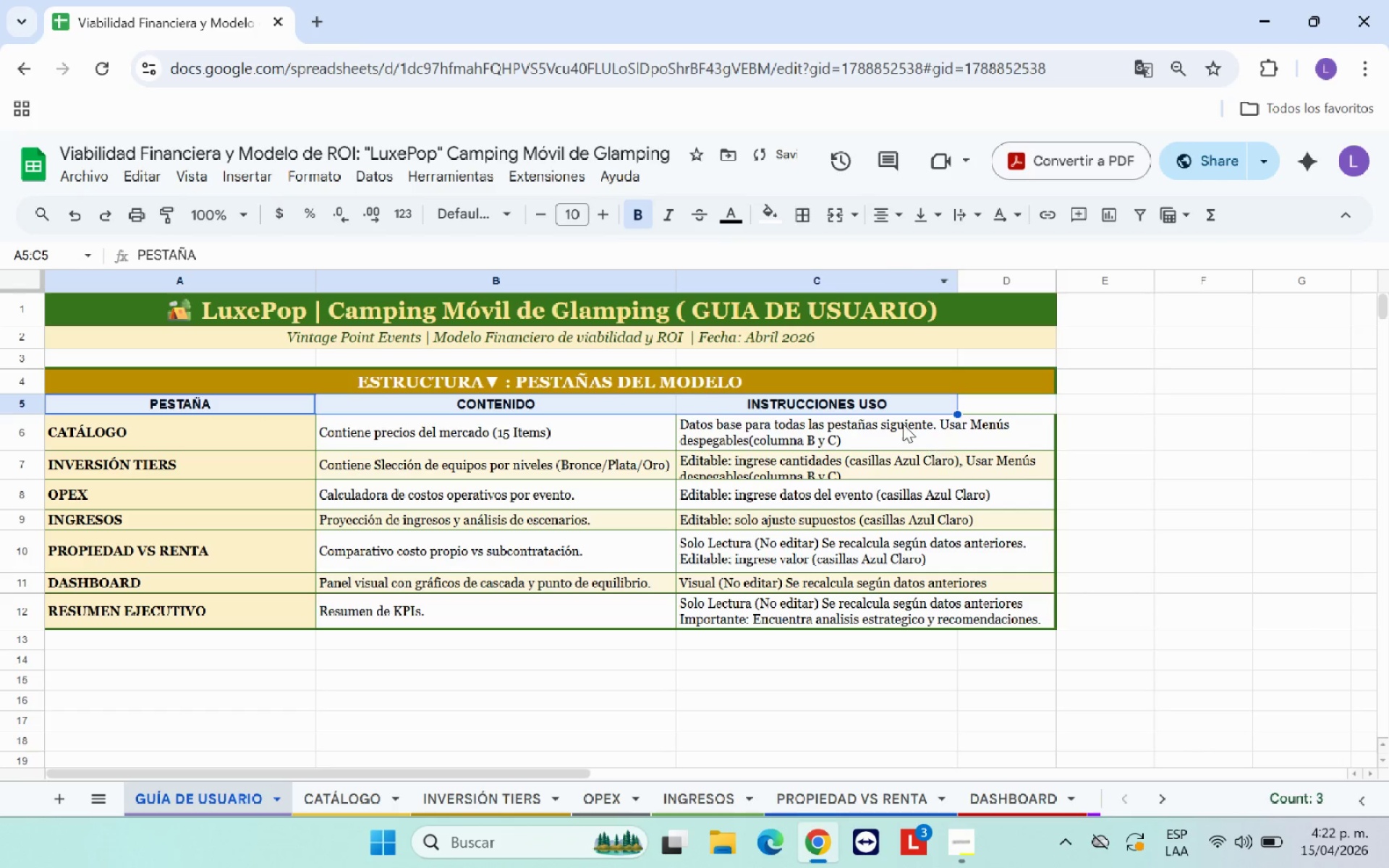 
left_click([902, 411])
 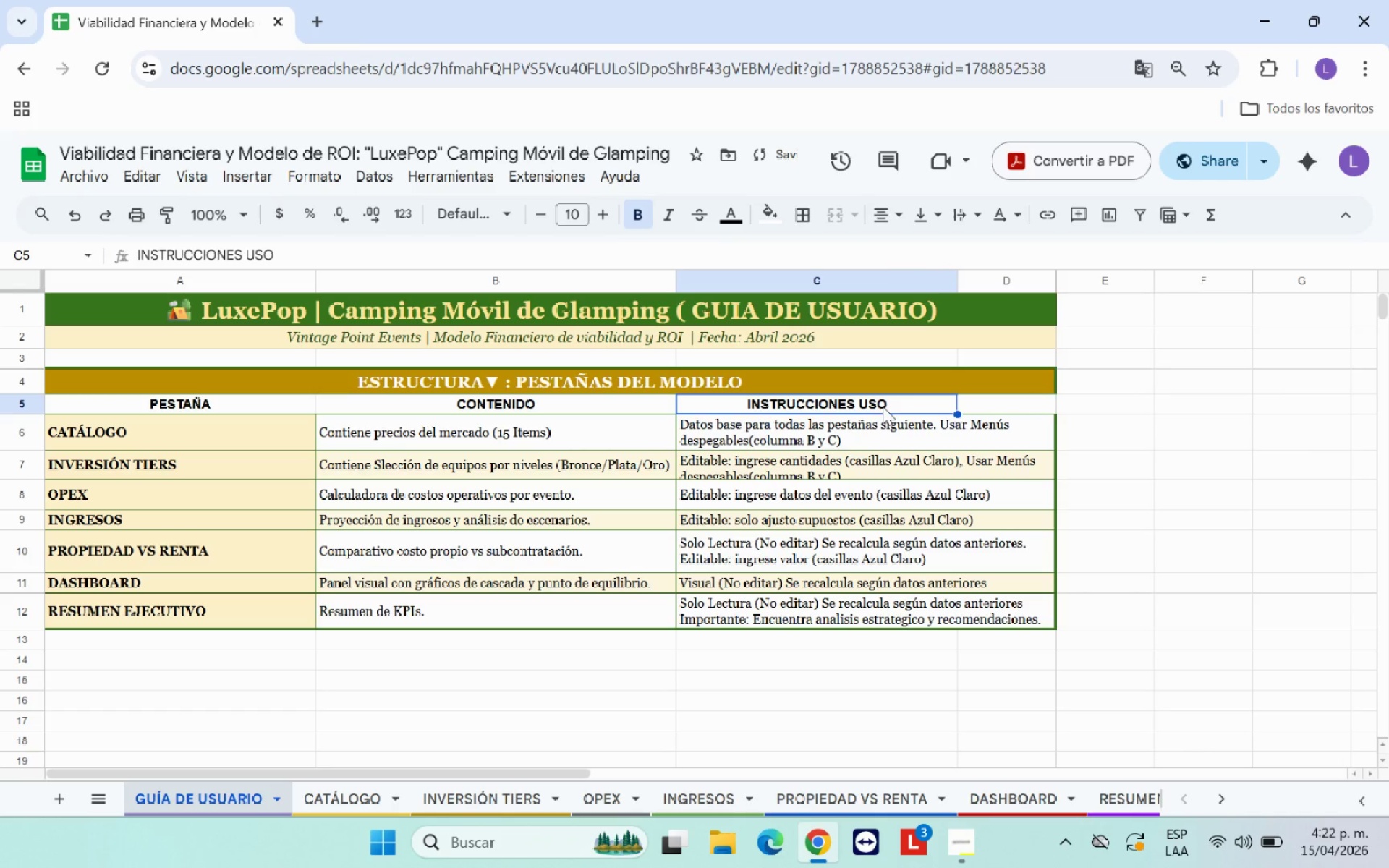 
left_click_drag(start_coordinate=[883, 407], to_coordinate=[980, 407])
 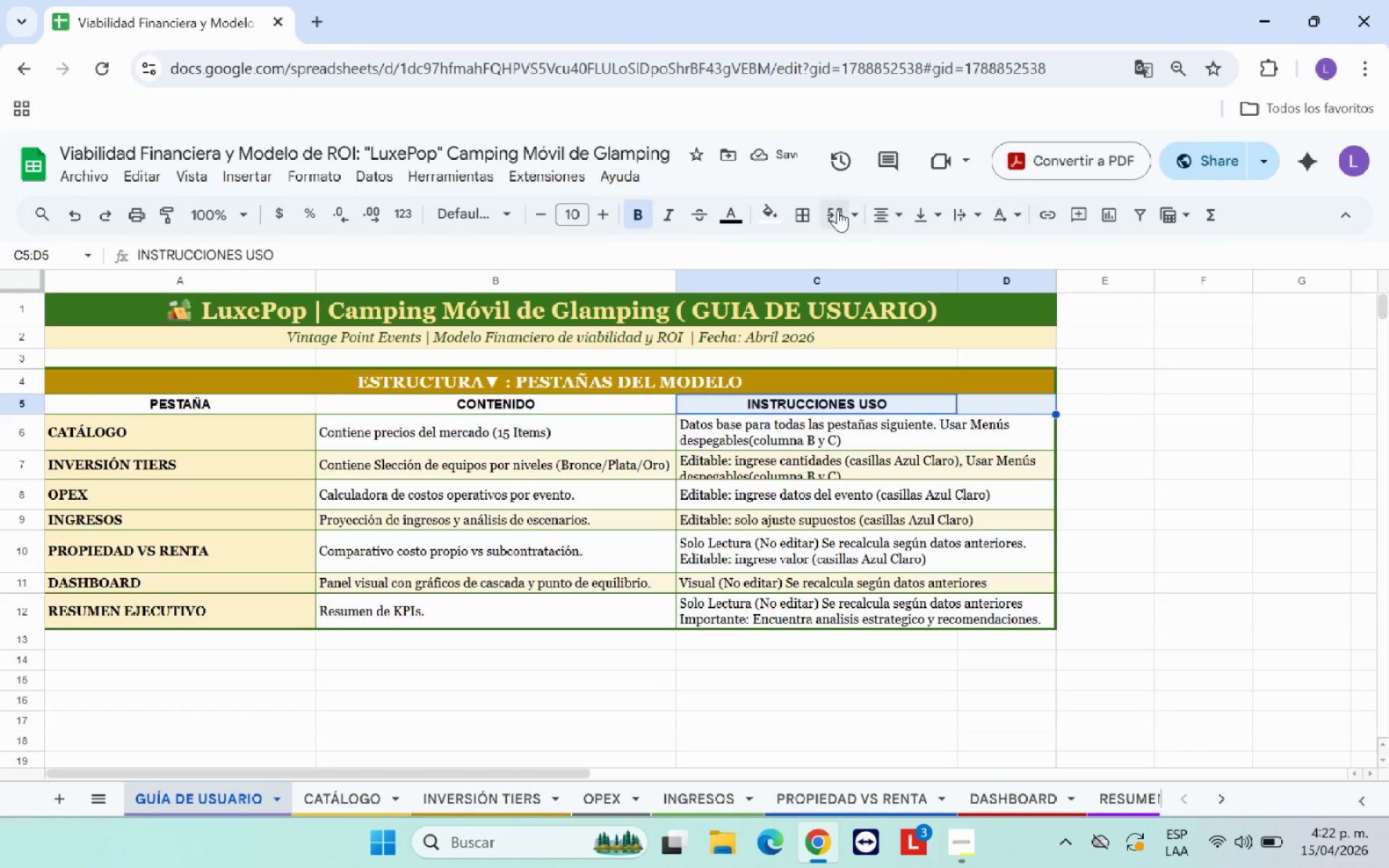 
left_click([838, 210])
 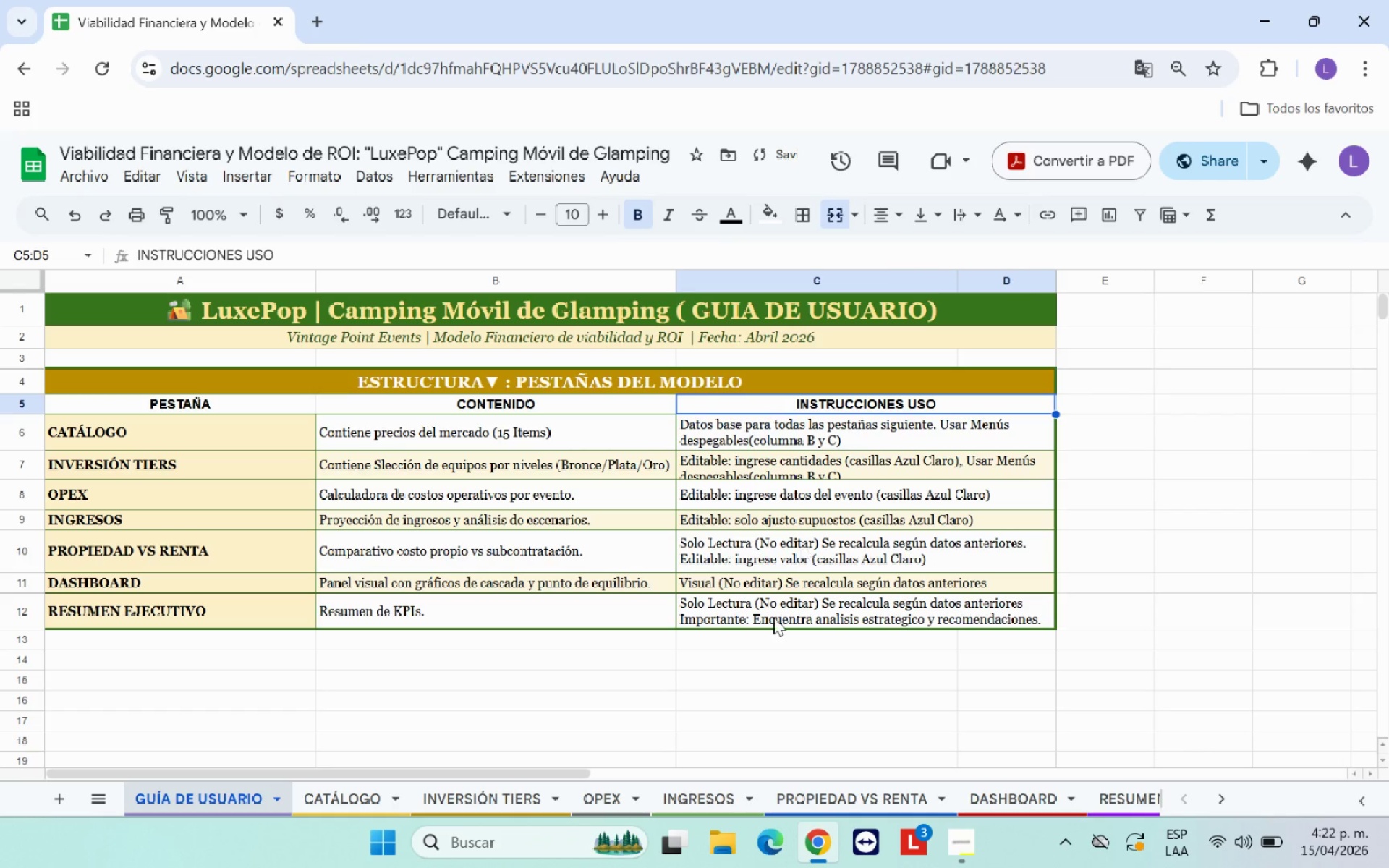 
left_click([760, 663])
 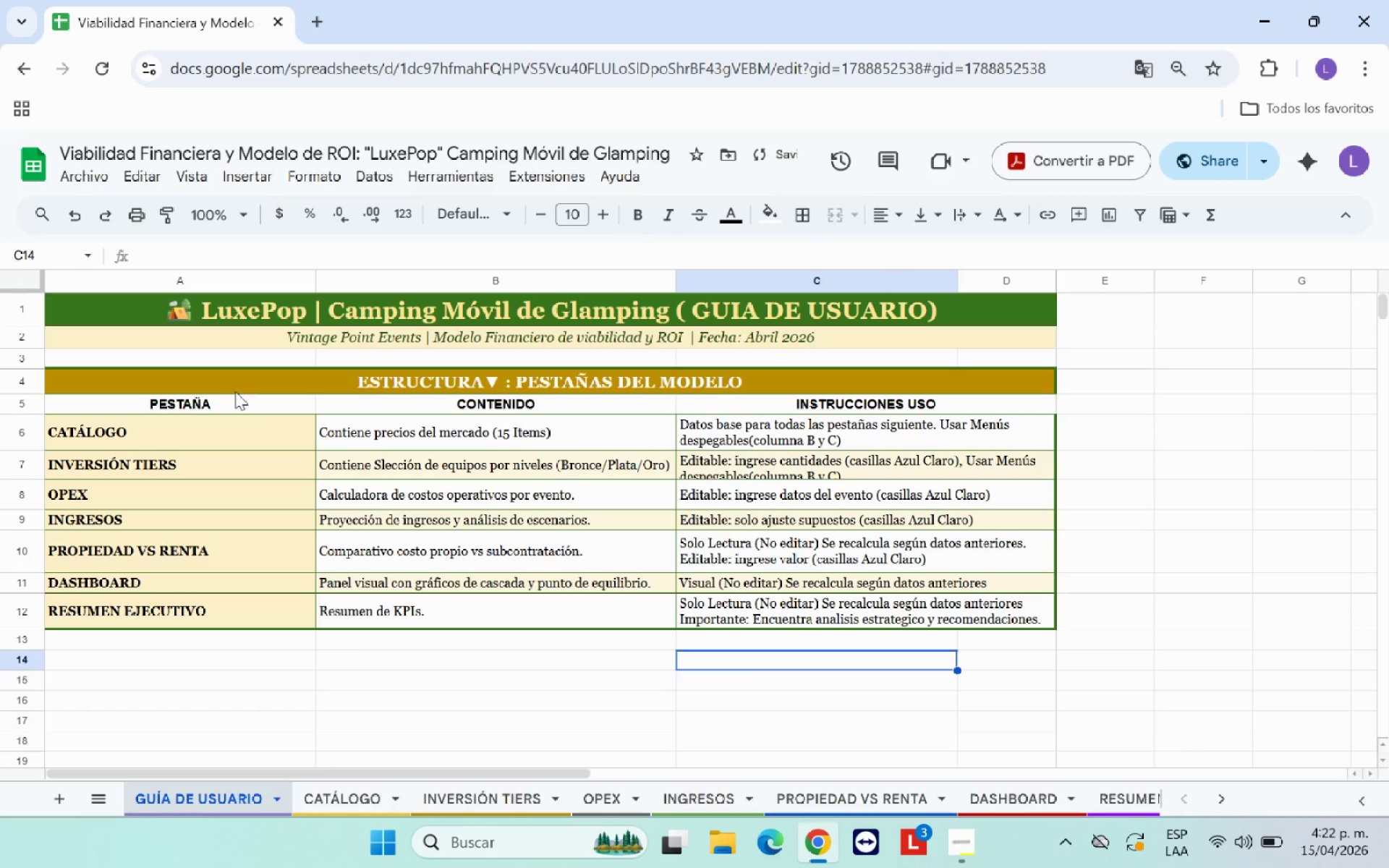 
left_click_drag(start_coordinate=[243, 401], to_coordinate=[891, 402])
 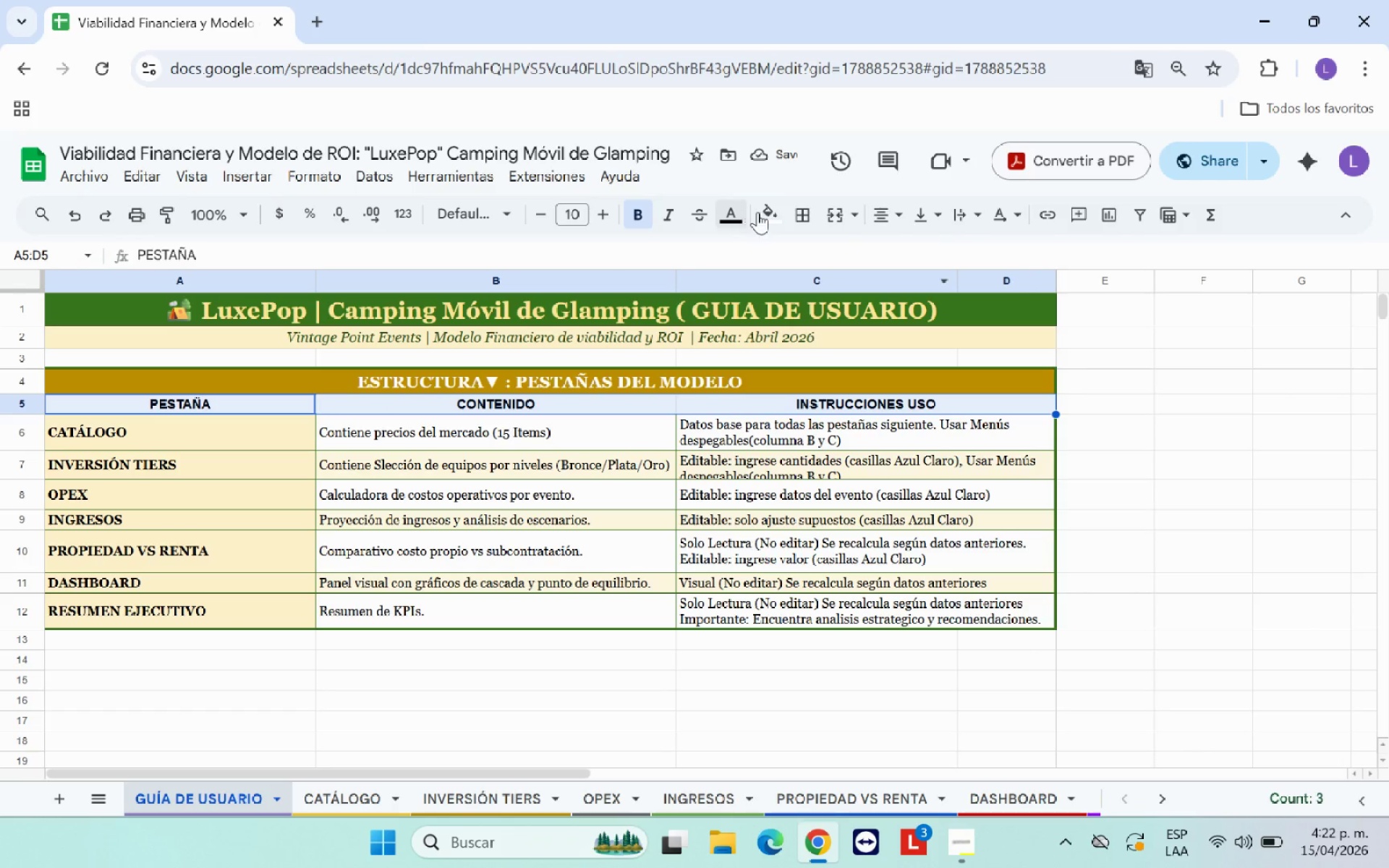 
left_click([764, 212])
 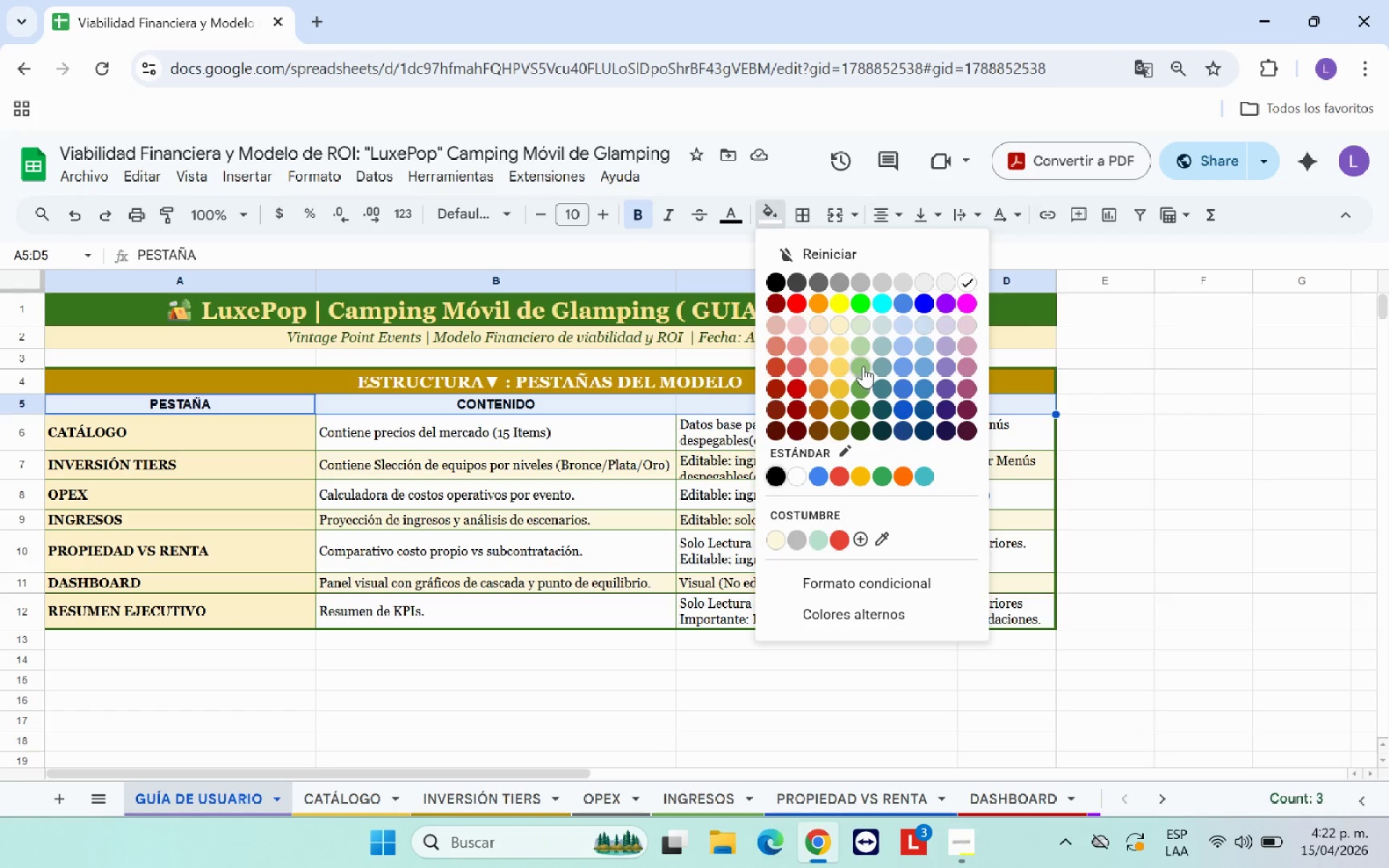 
left_click([684, 689])
 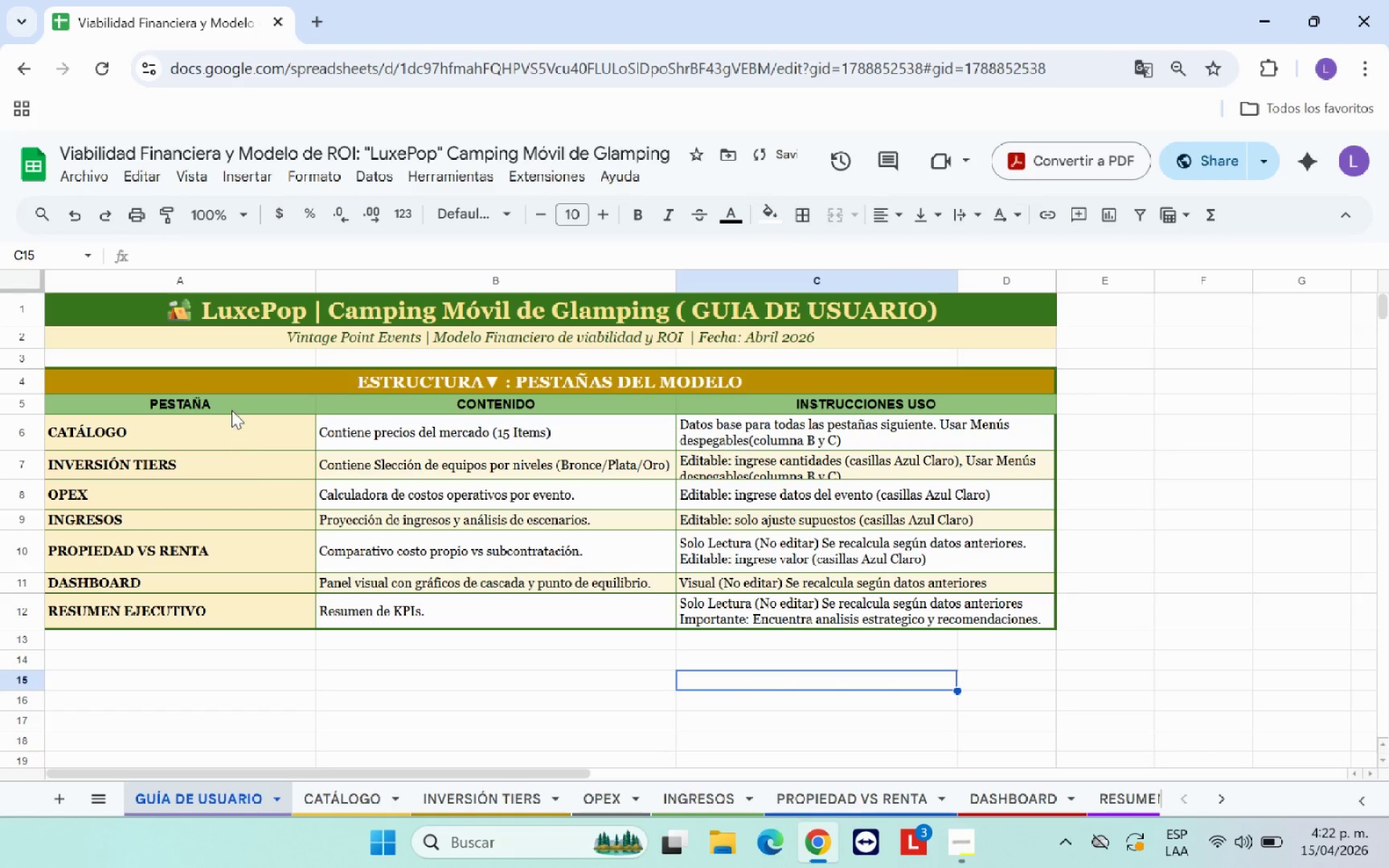 
left_click_drag(start_coordinate=[232, 407], to_coordinate=[760, 402])
 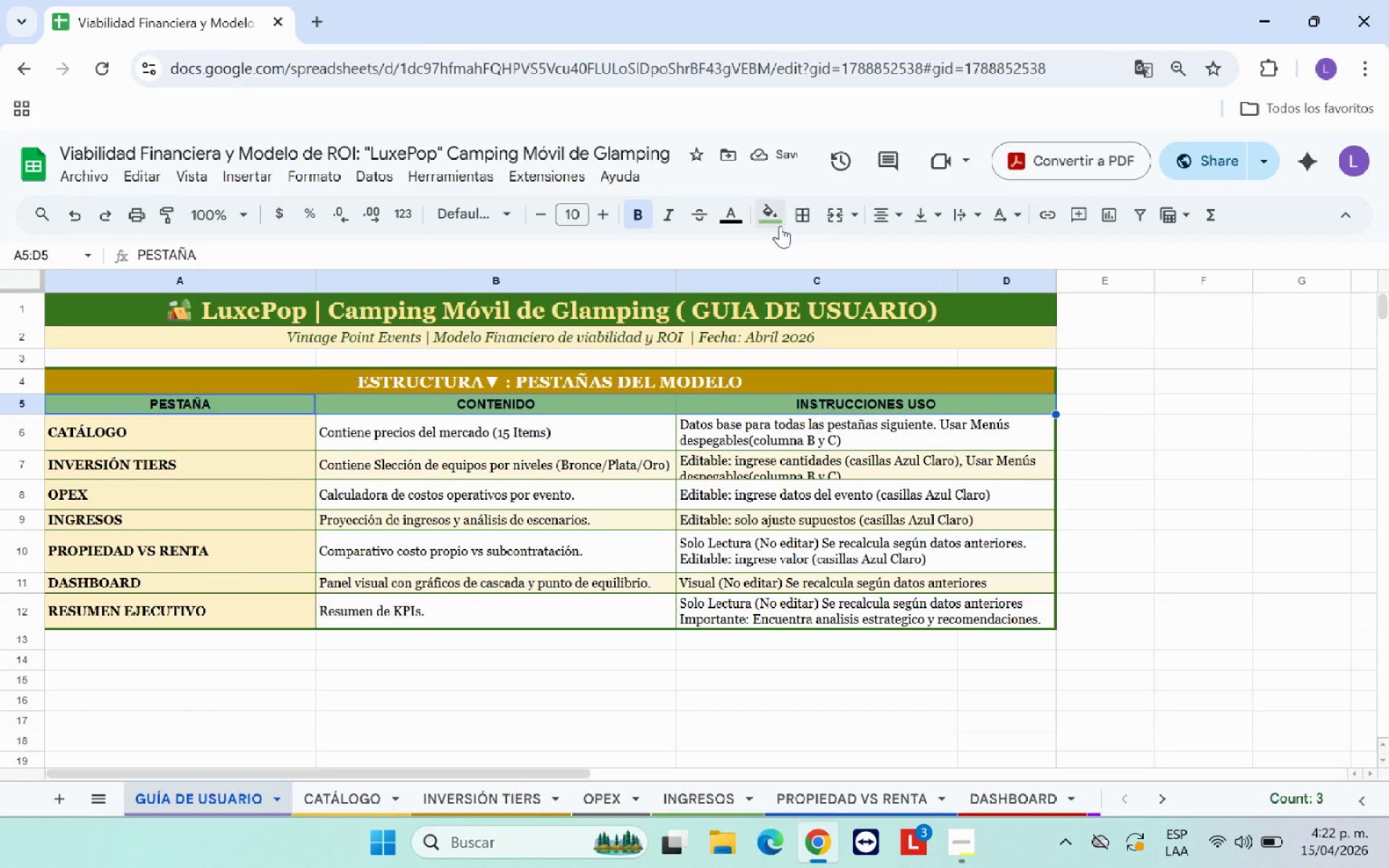 
left_click([779, 224])
 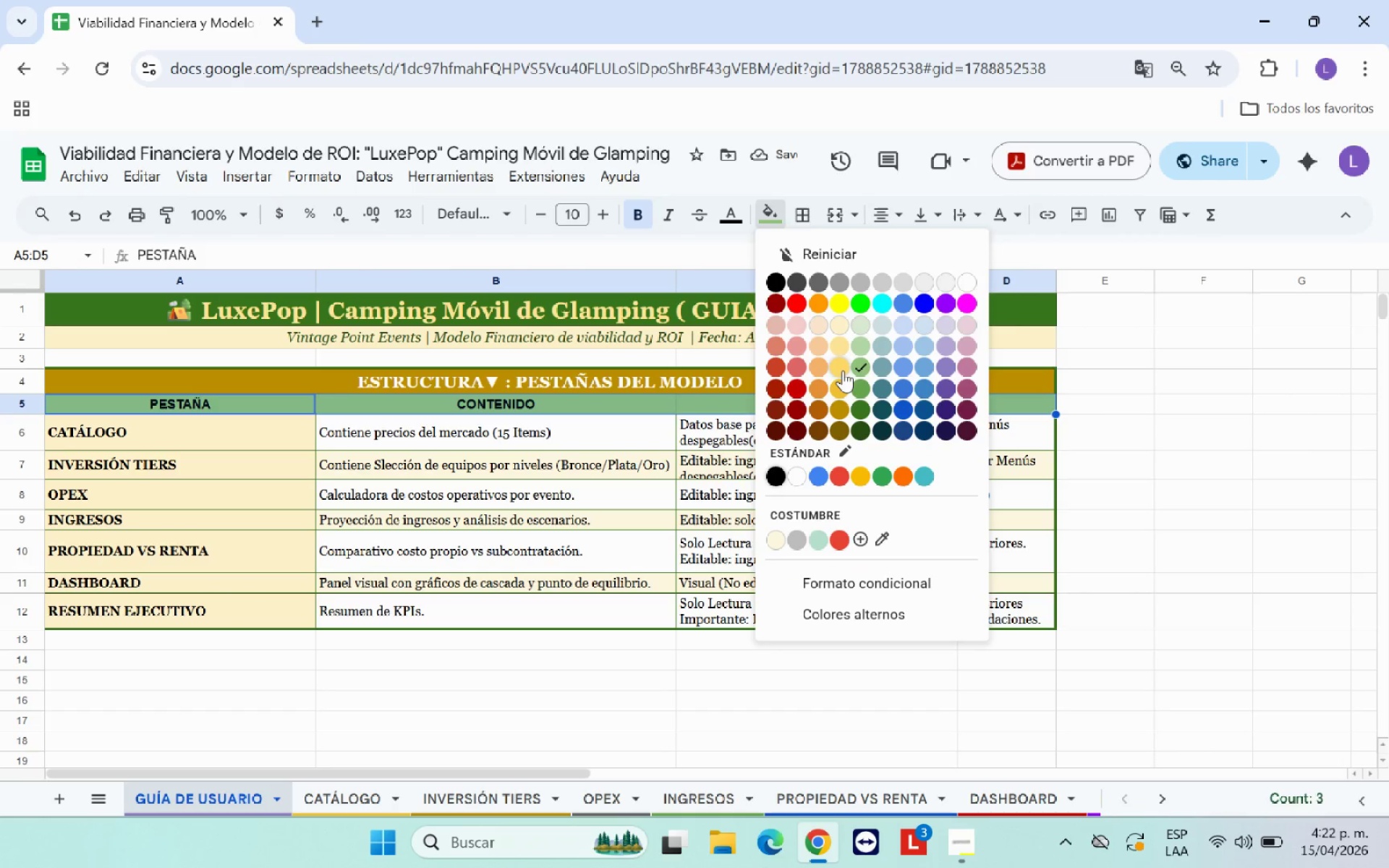 
left_click([840, 387])
 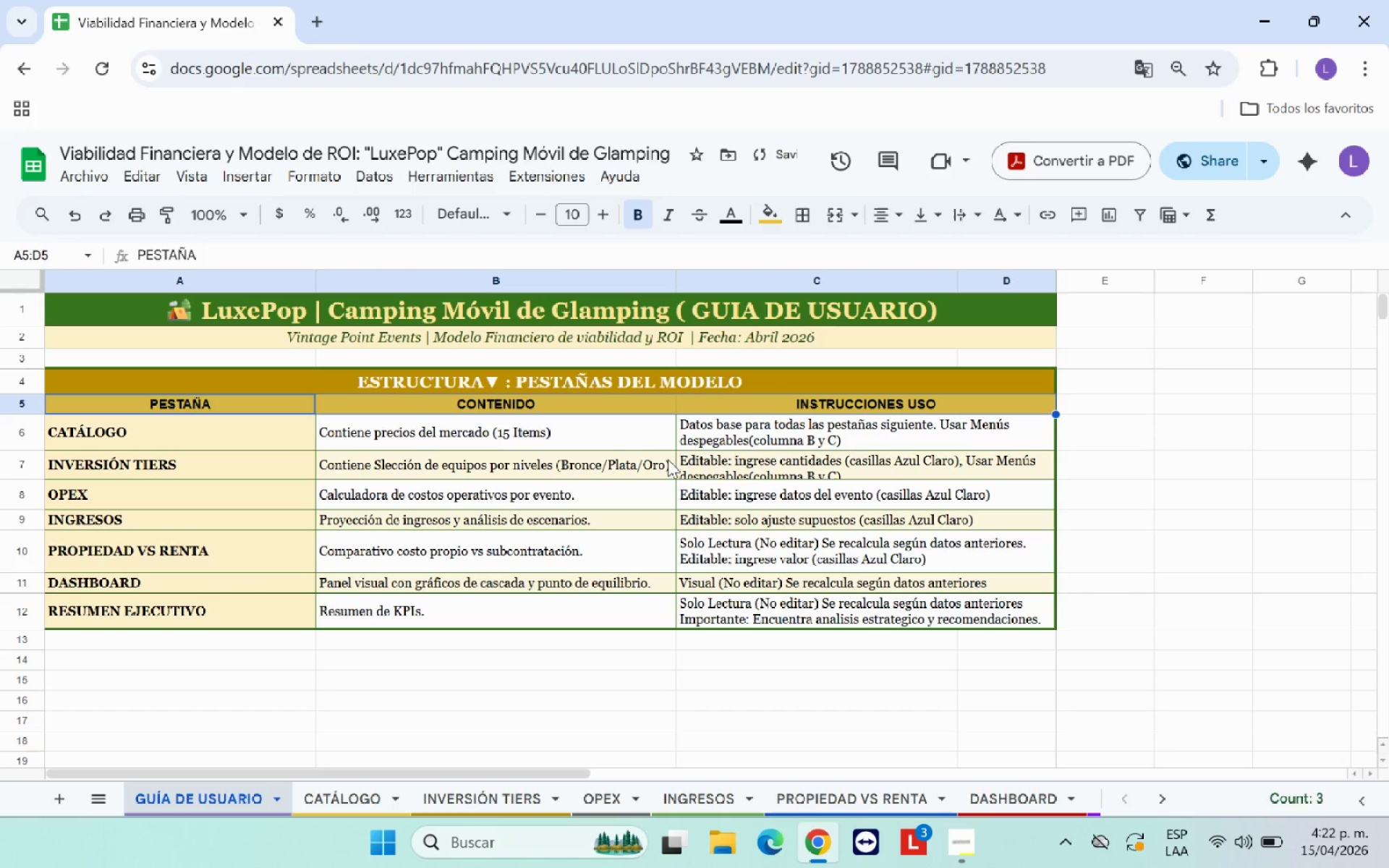 
left_click([666, 461])
 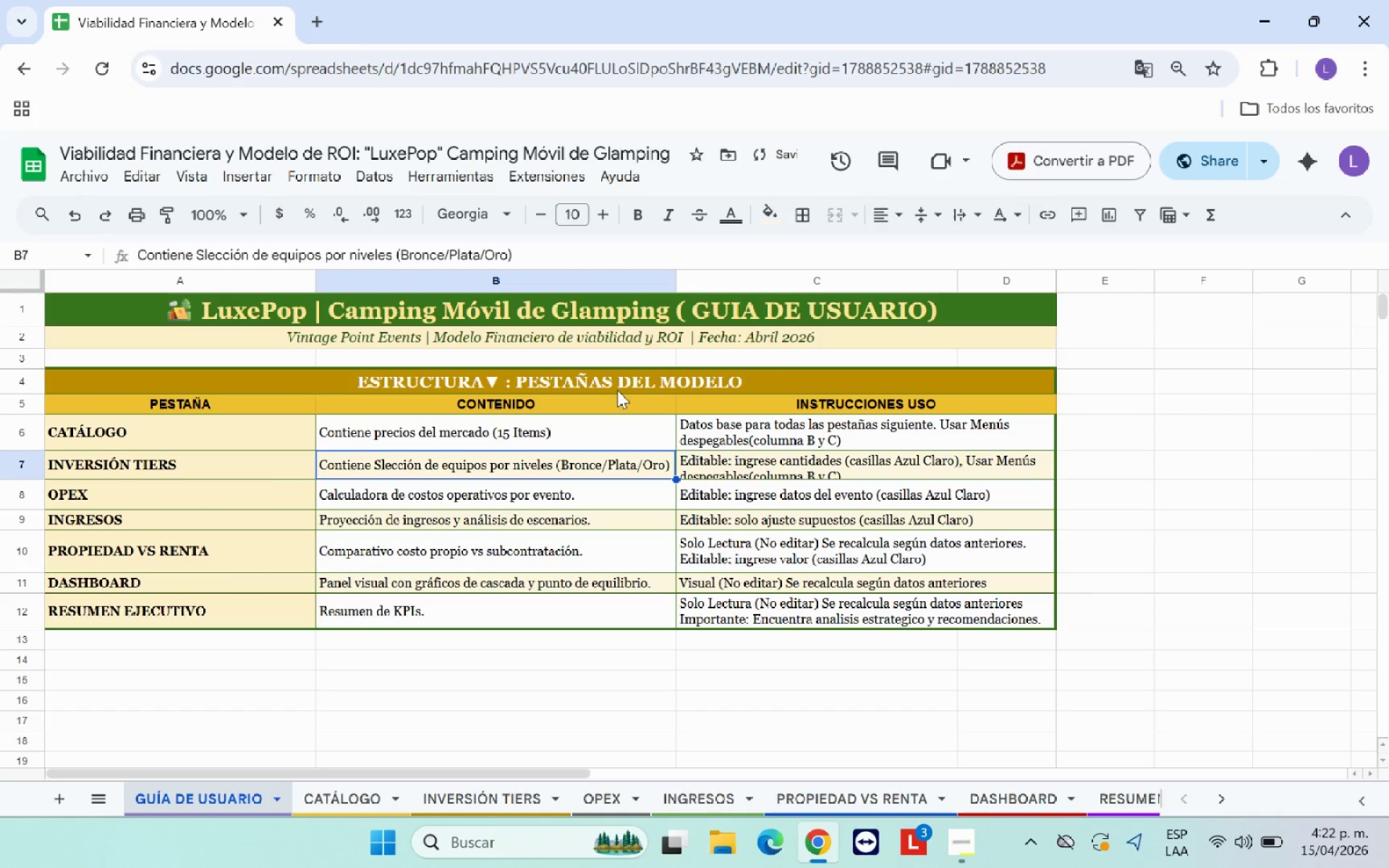 
left_click([616, 381])
 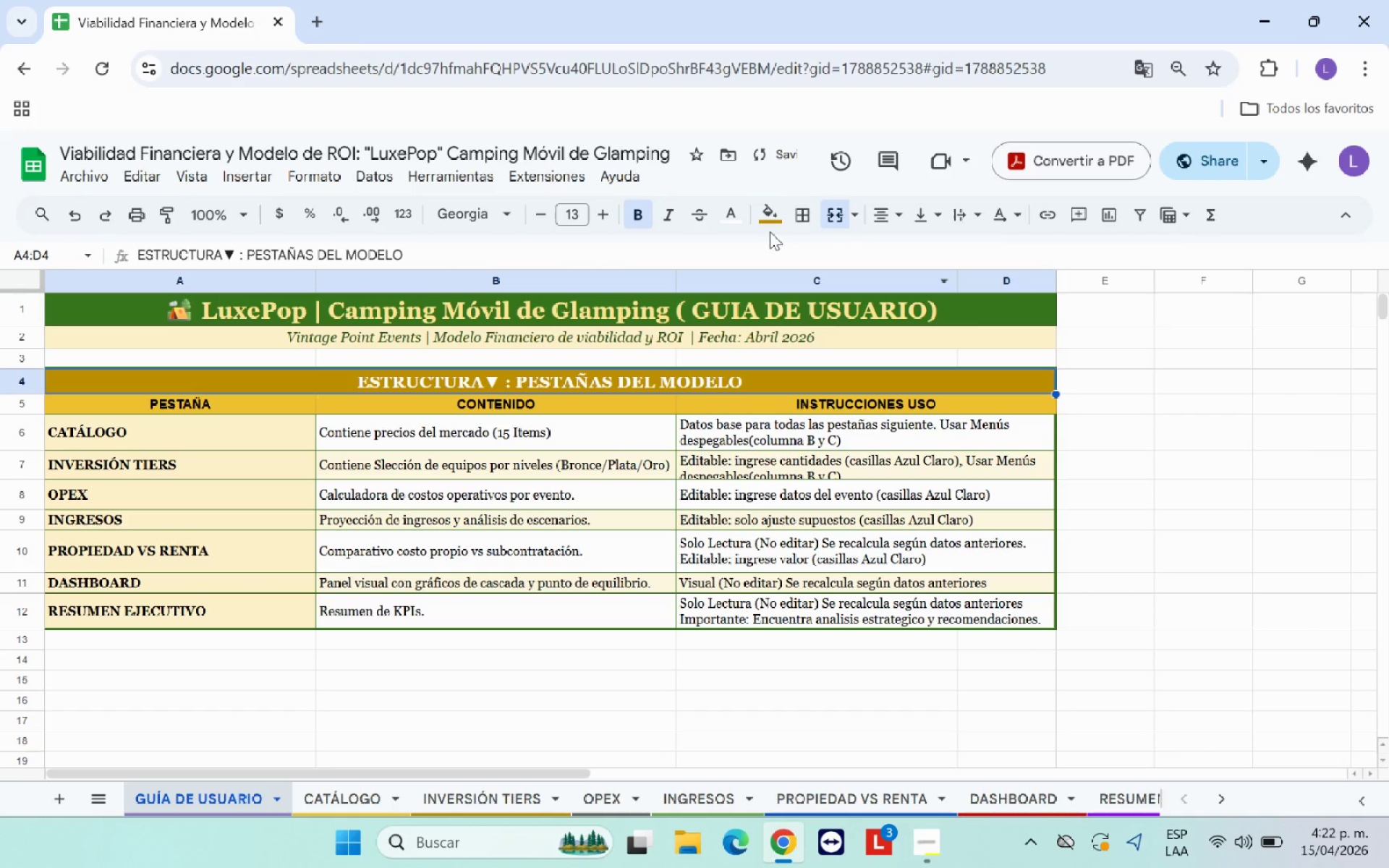 
left_click([781, 218])
 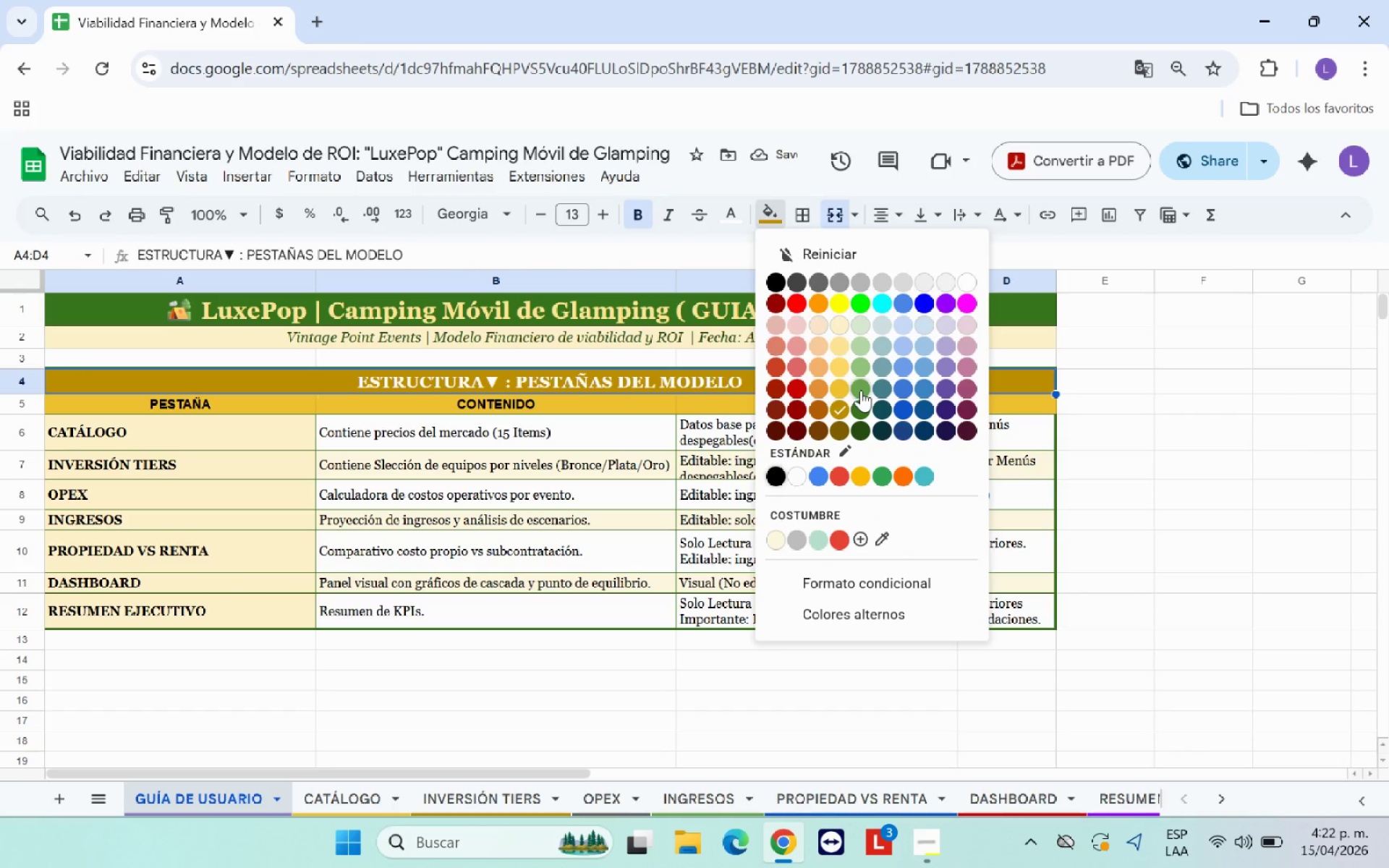 
left_click([838, 437])
 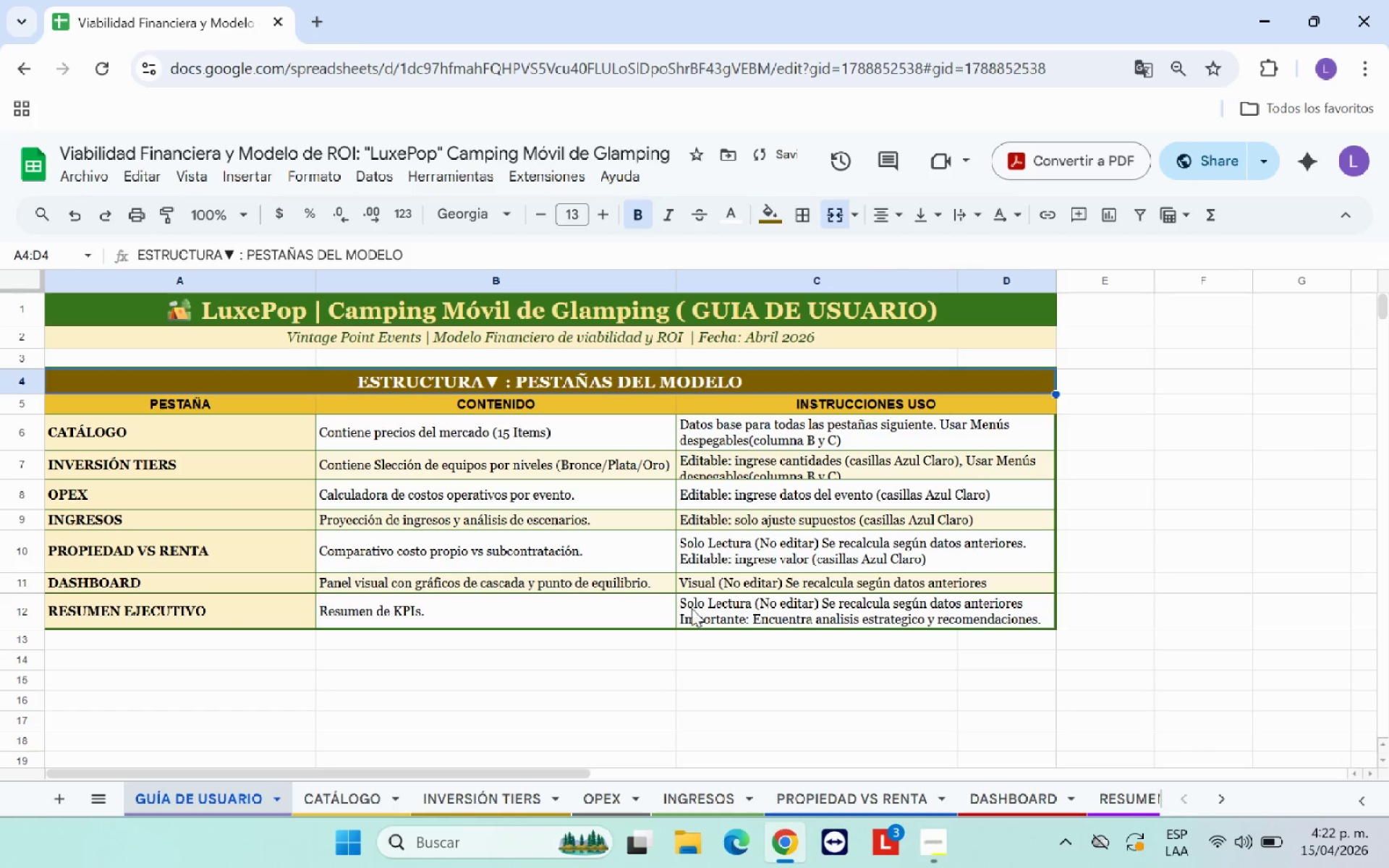 
left_click([692, 608])
 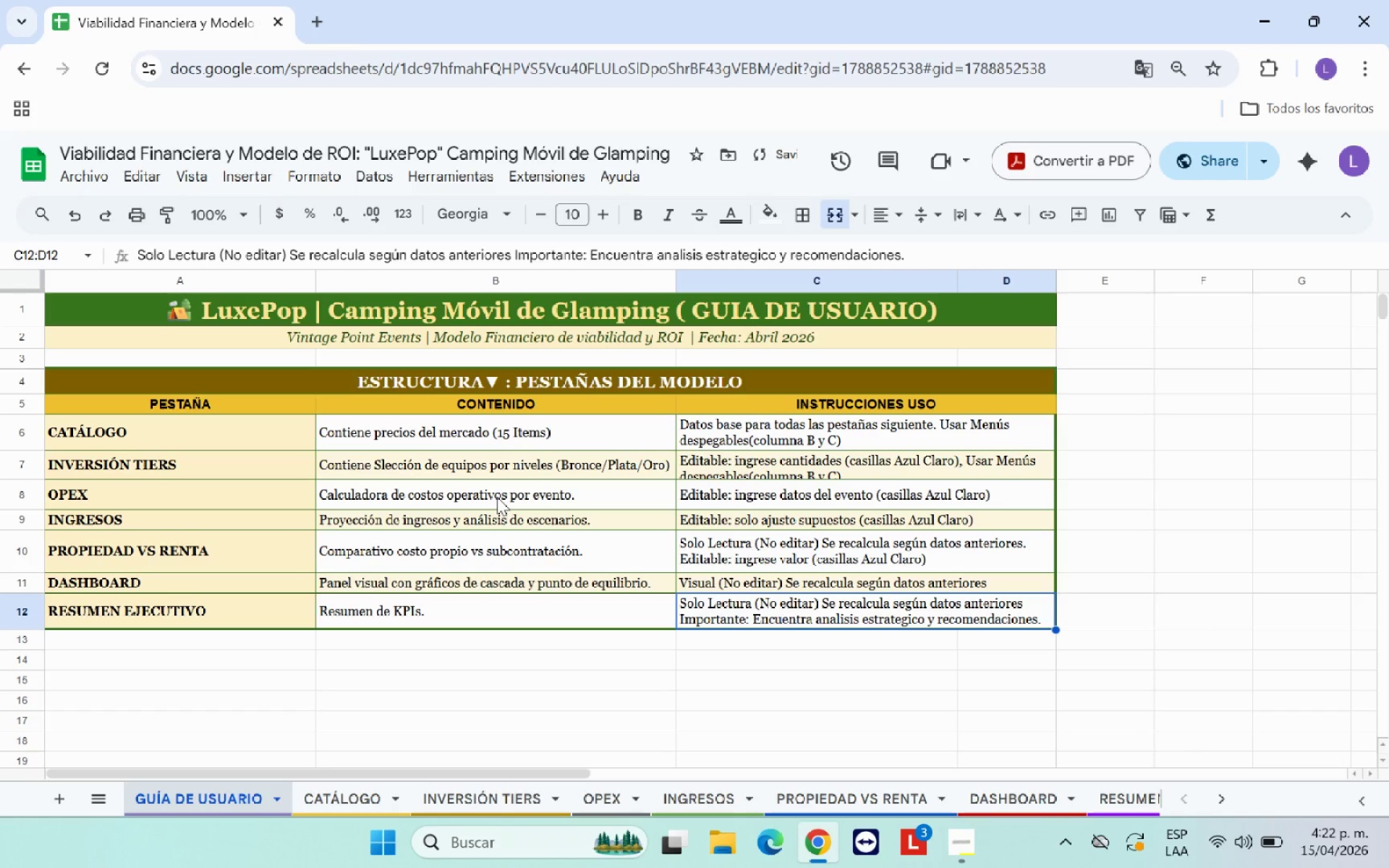 
scroll: coordinate [497, 497], scroll_direction: up, amount: 1.0
 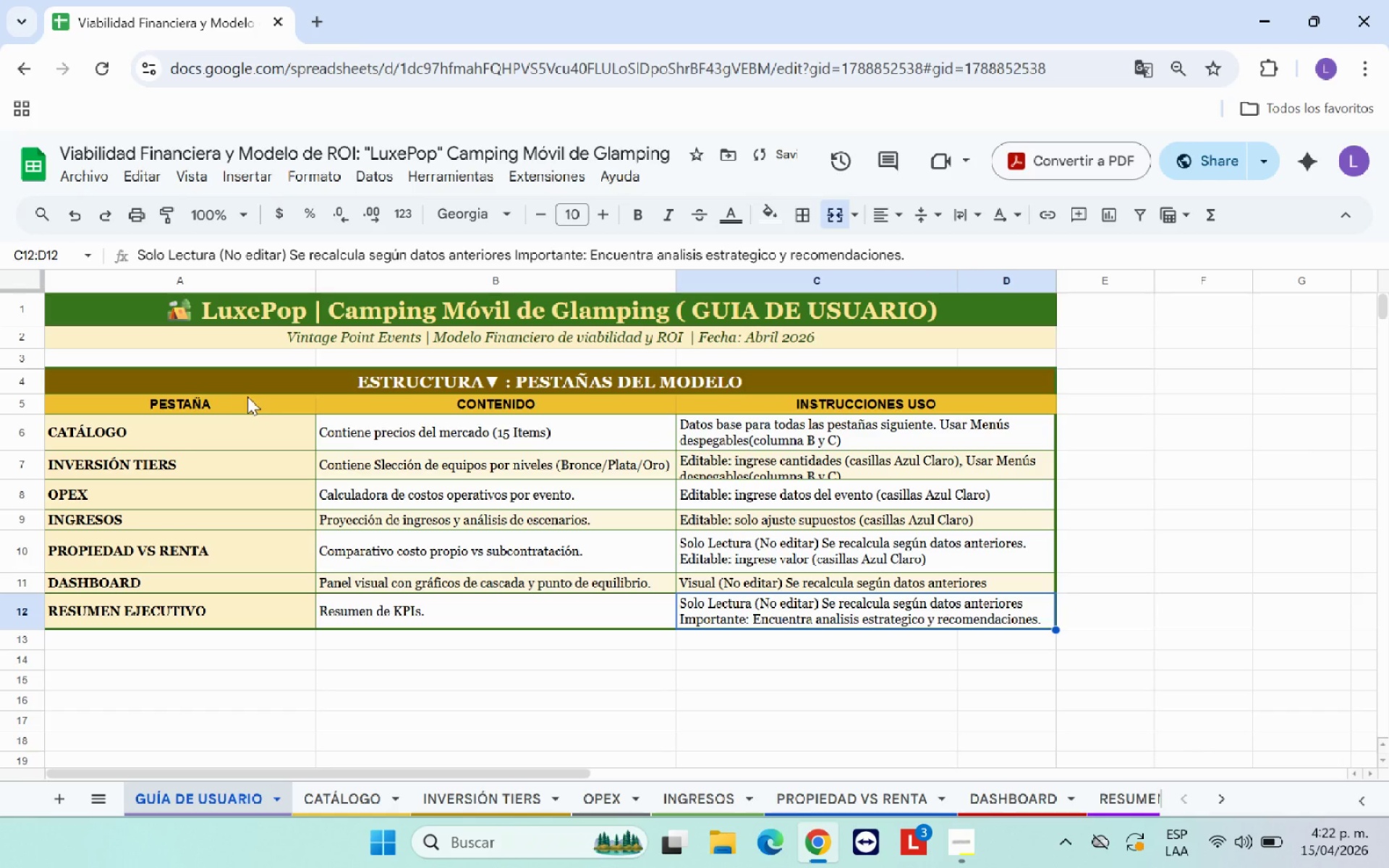 
left_click_drag(start_coordinate=[265, 406], to_coordinate=[803, 406])
 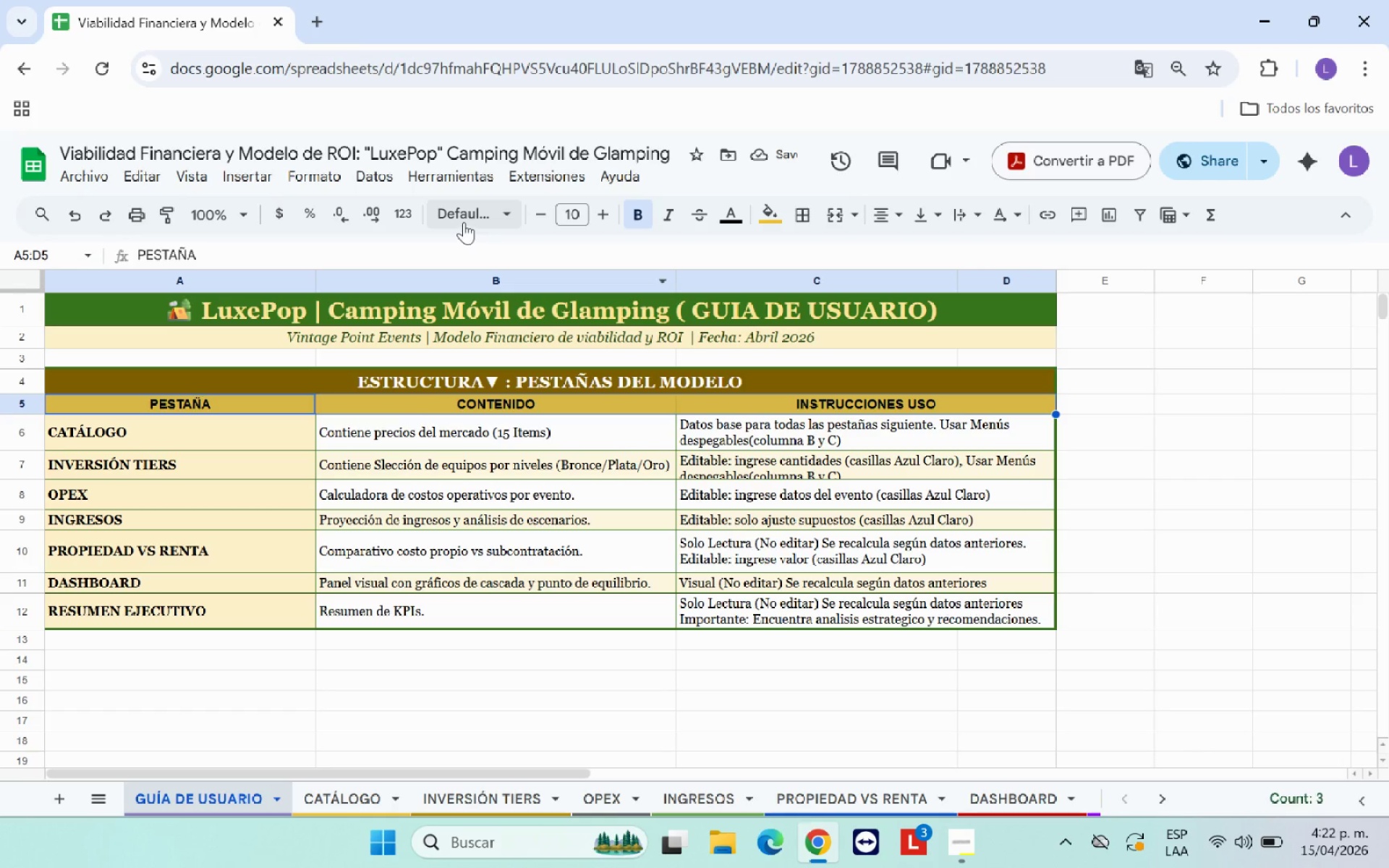 
left_click([470, 221])
 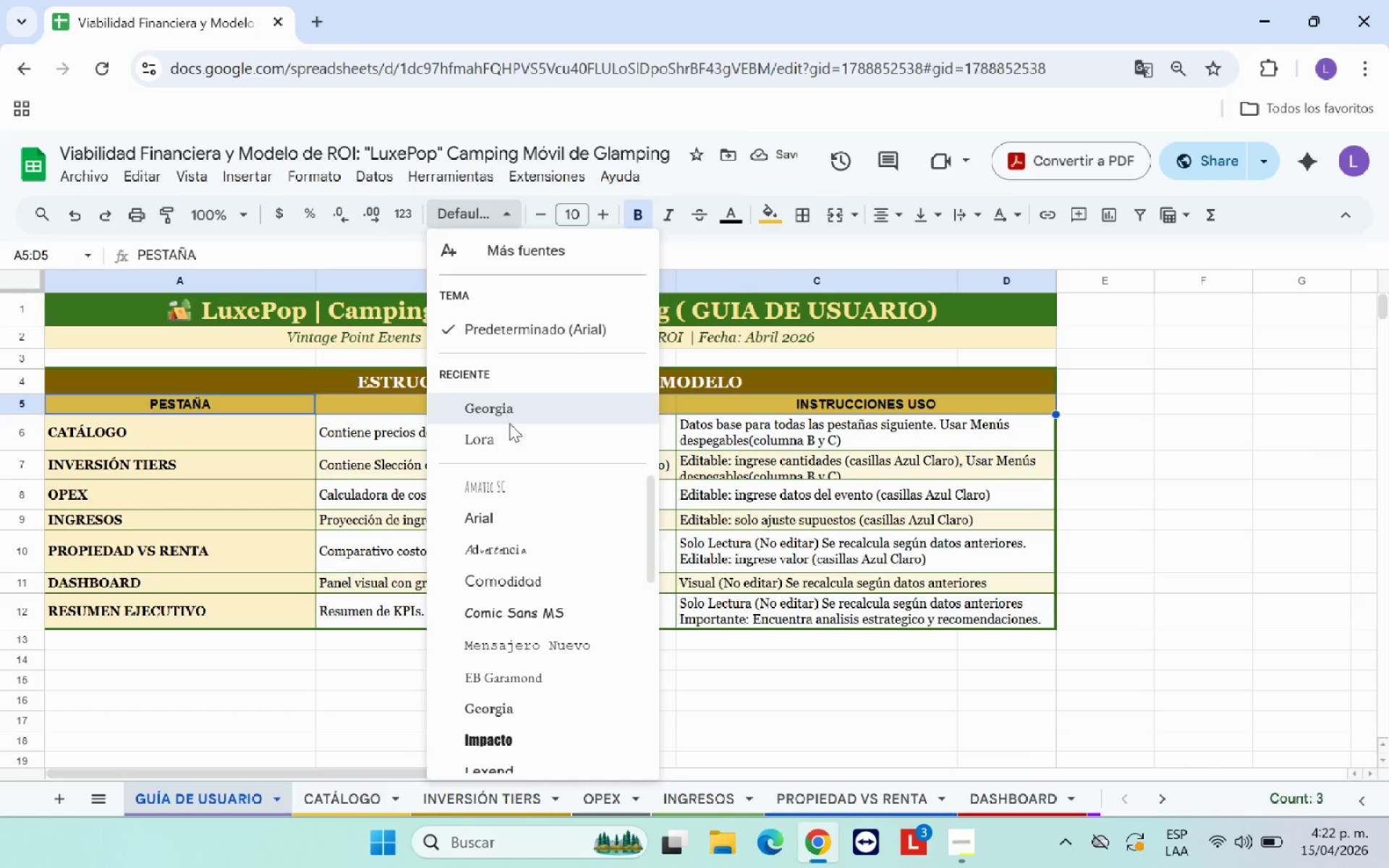 
double_click([592, 567])
 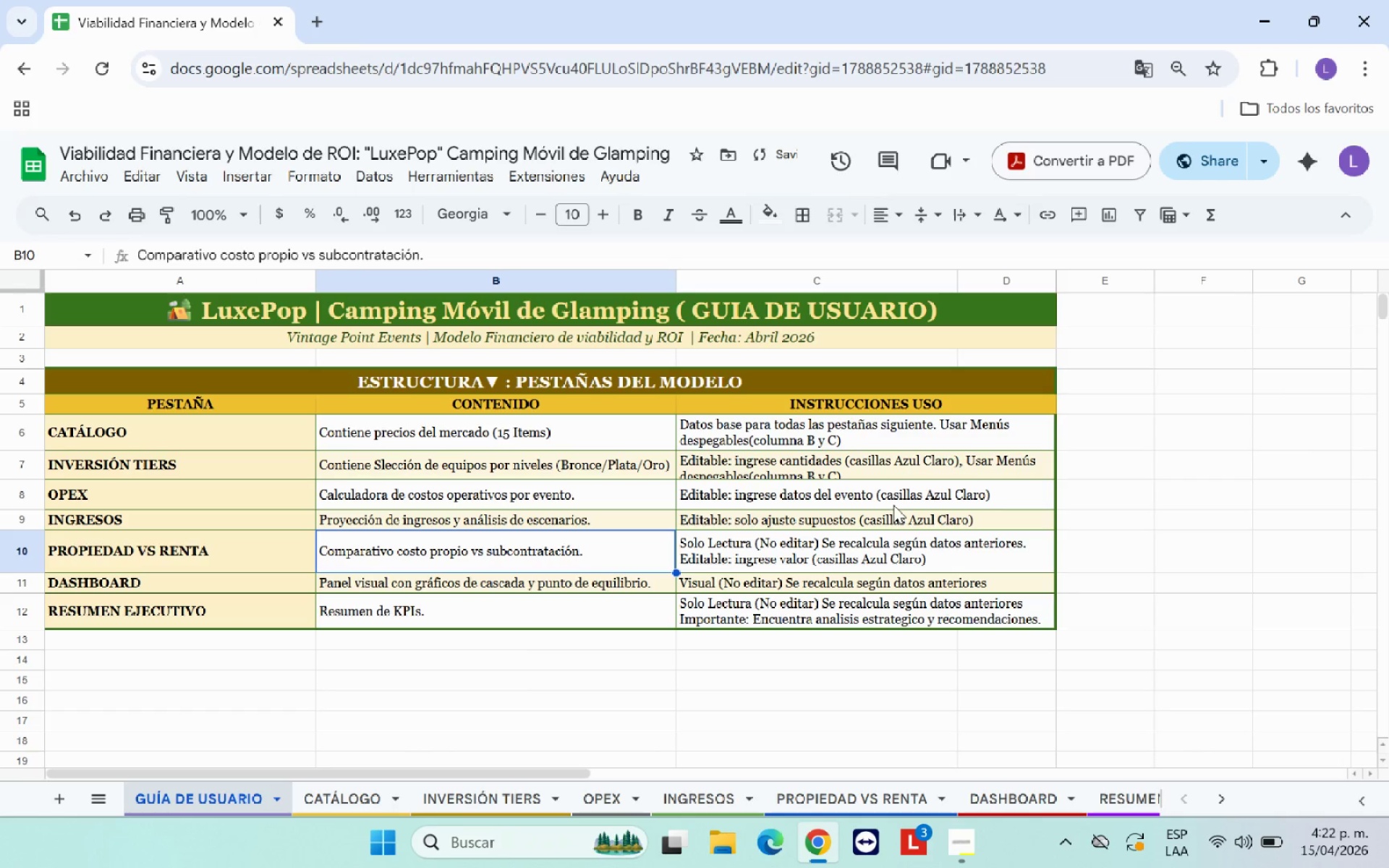 
scroll: coordinate [1042, 501], scroll_direction: up, amount: 3.0
 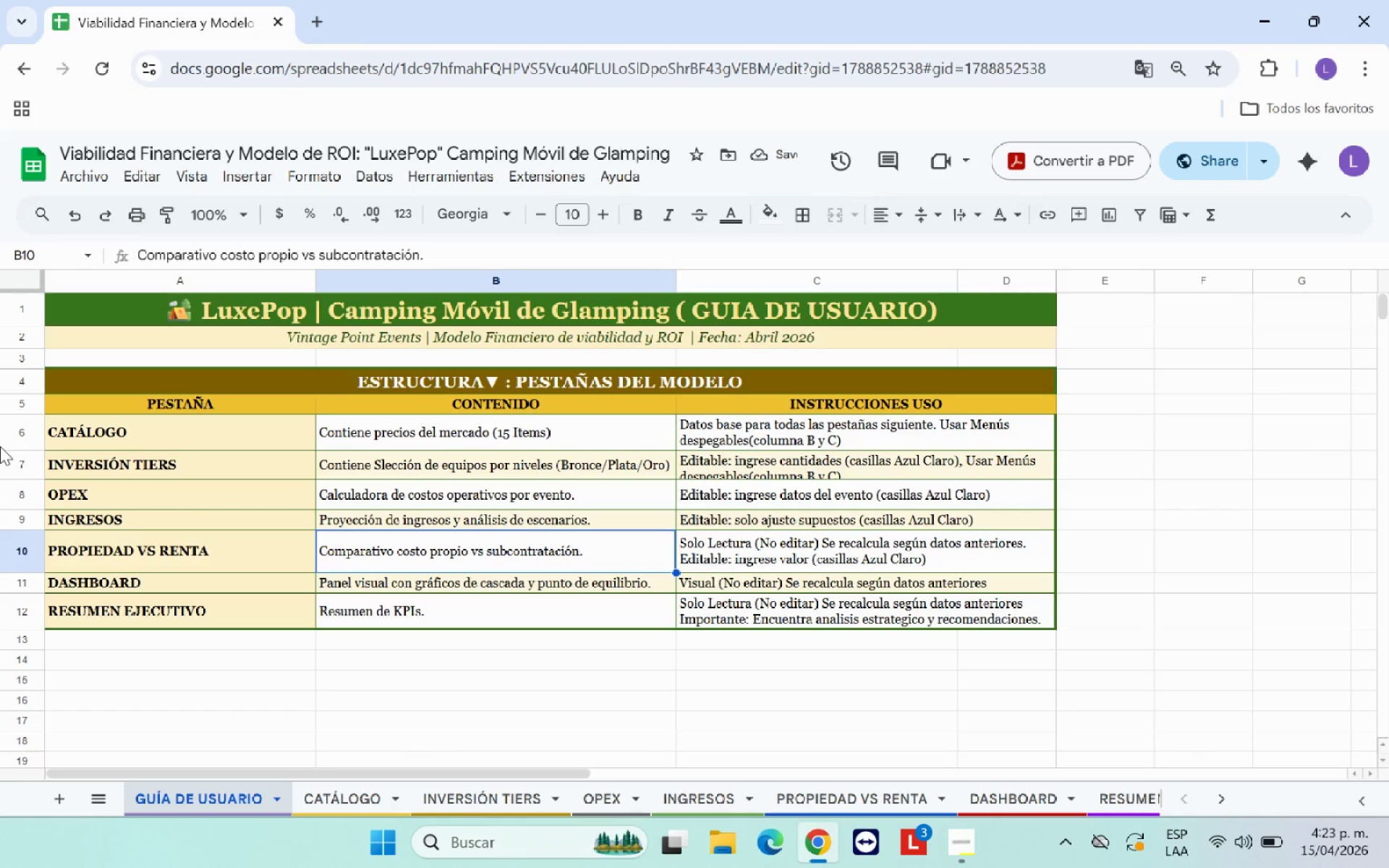 
left_click_drag(start_coordinate=[22, 477], to_coordinate=[24, 502])
 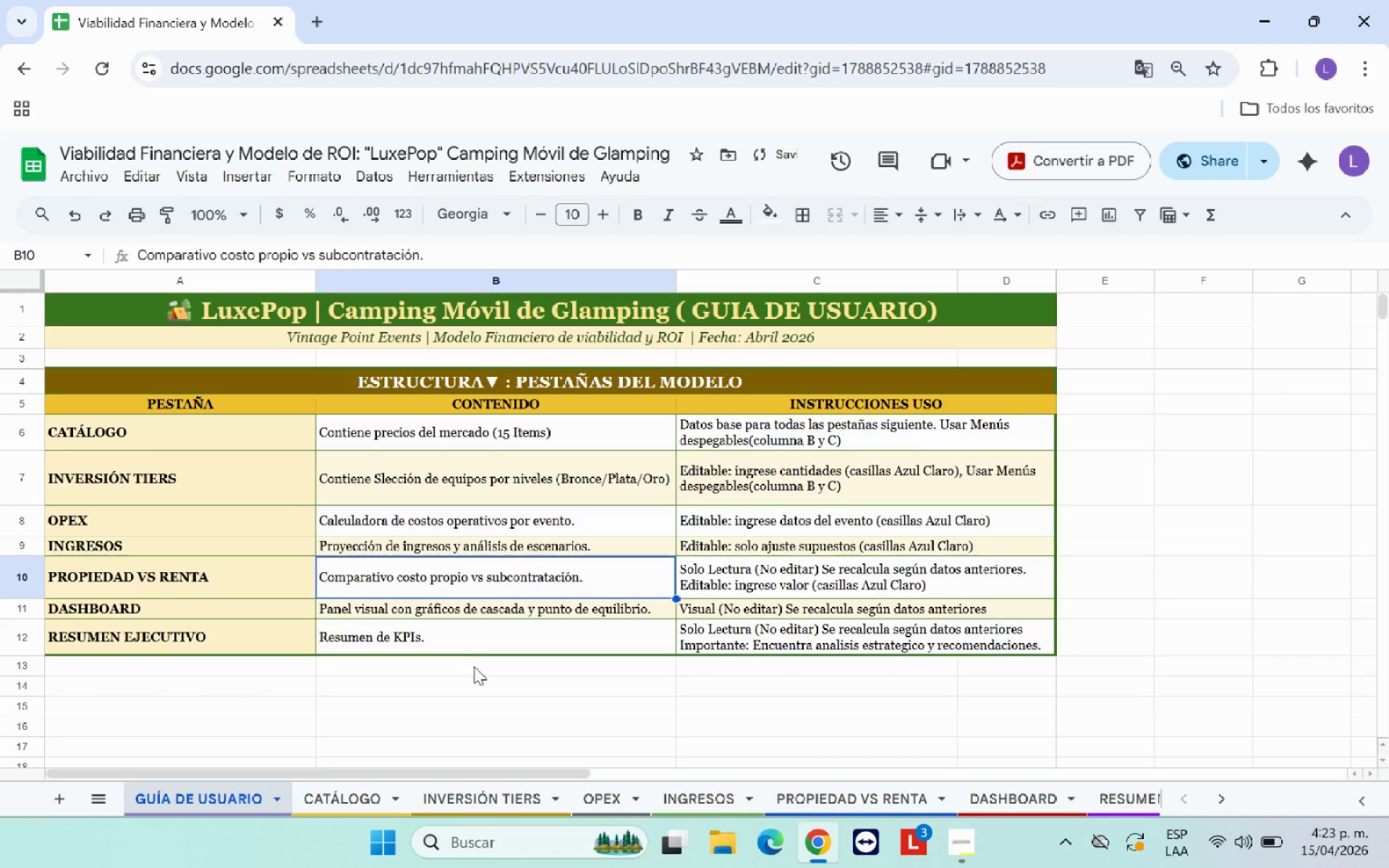 
left_click([600, 731])
 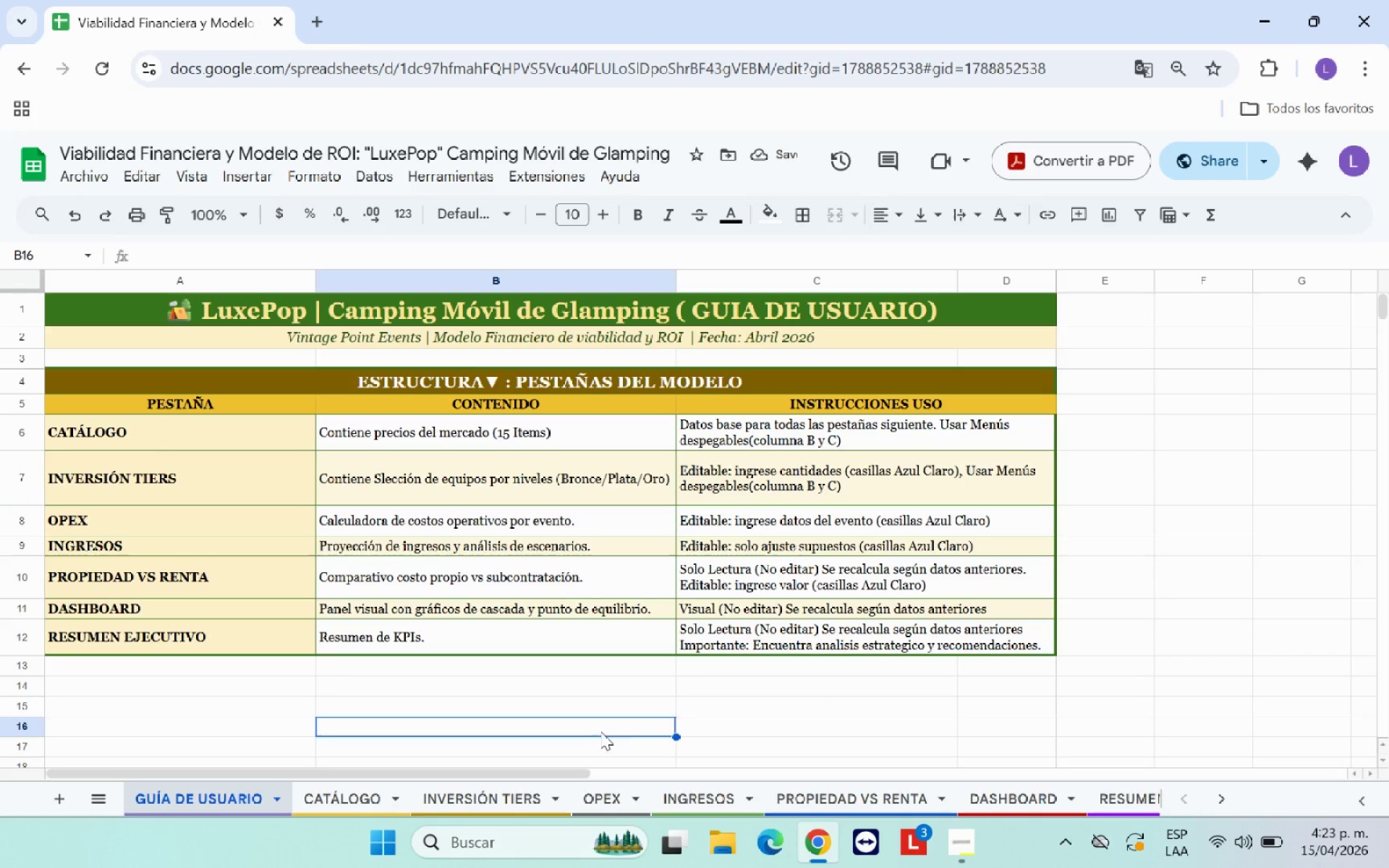 